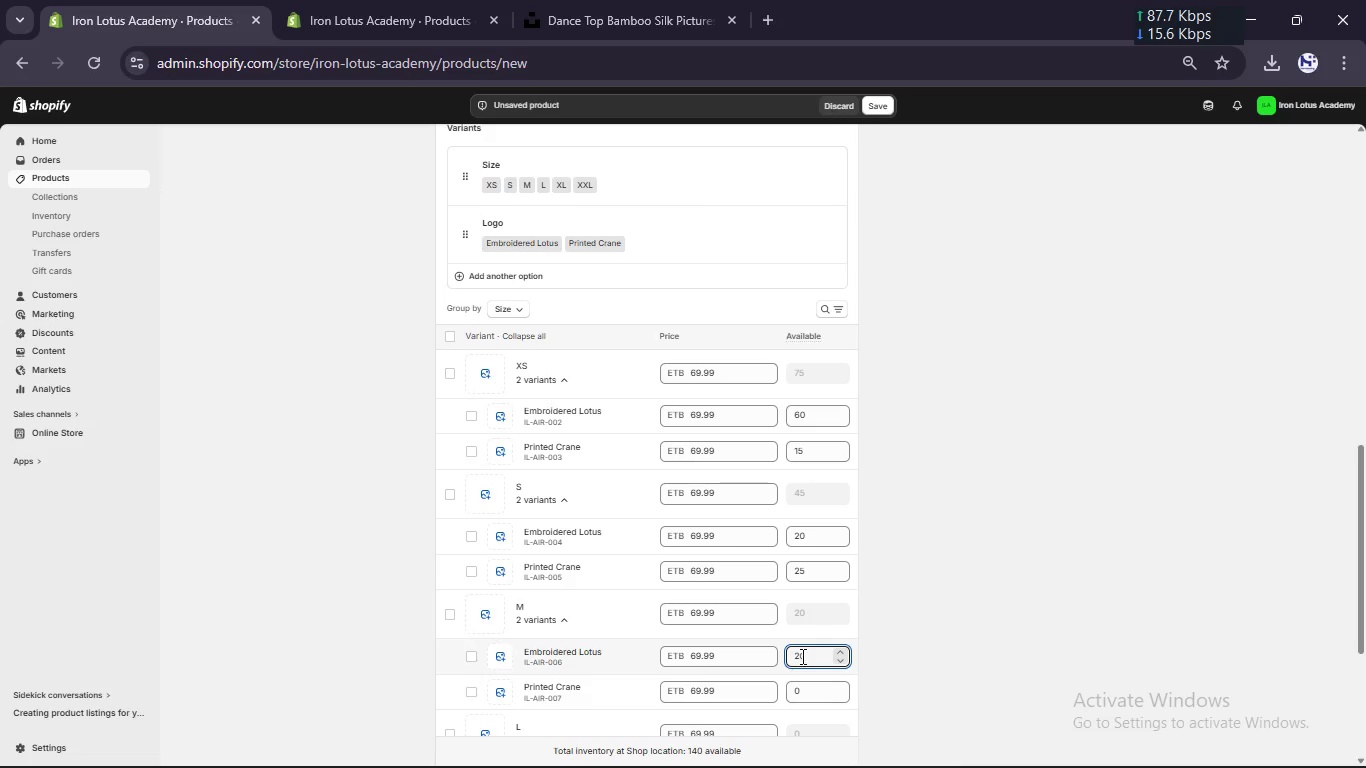 
key(Numpad0)
 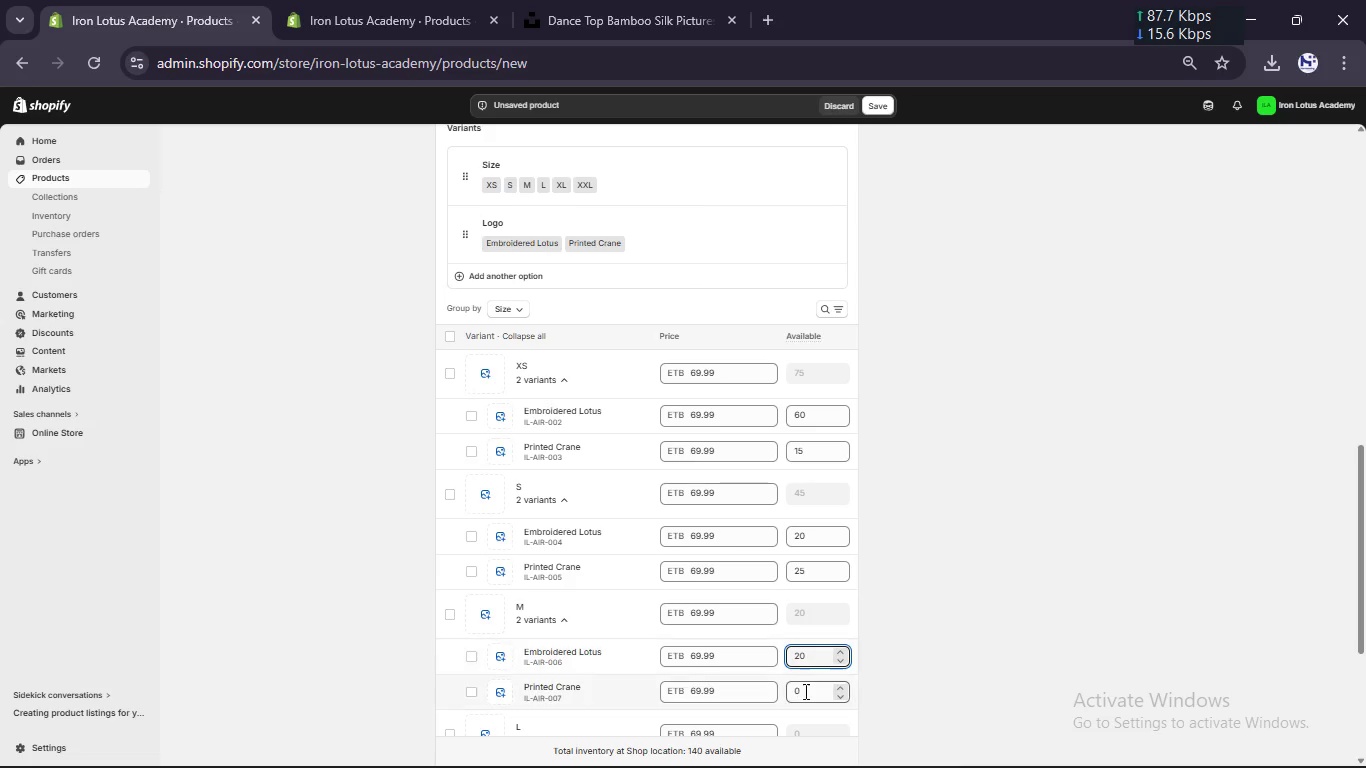 
left_click([804, 691])
 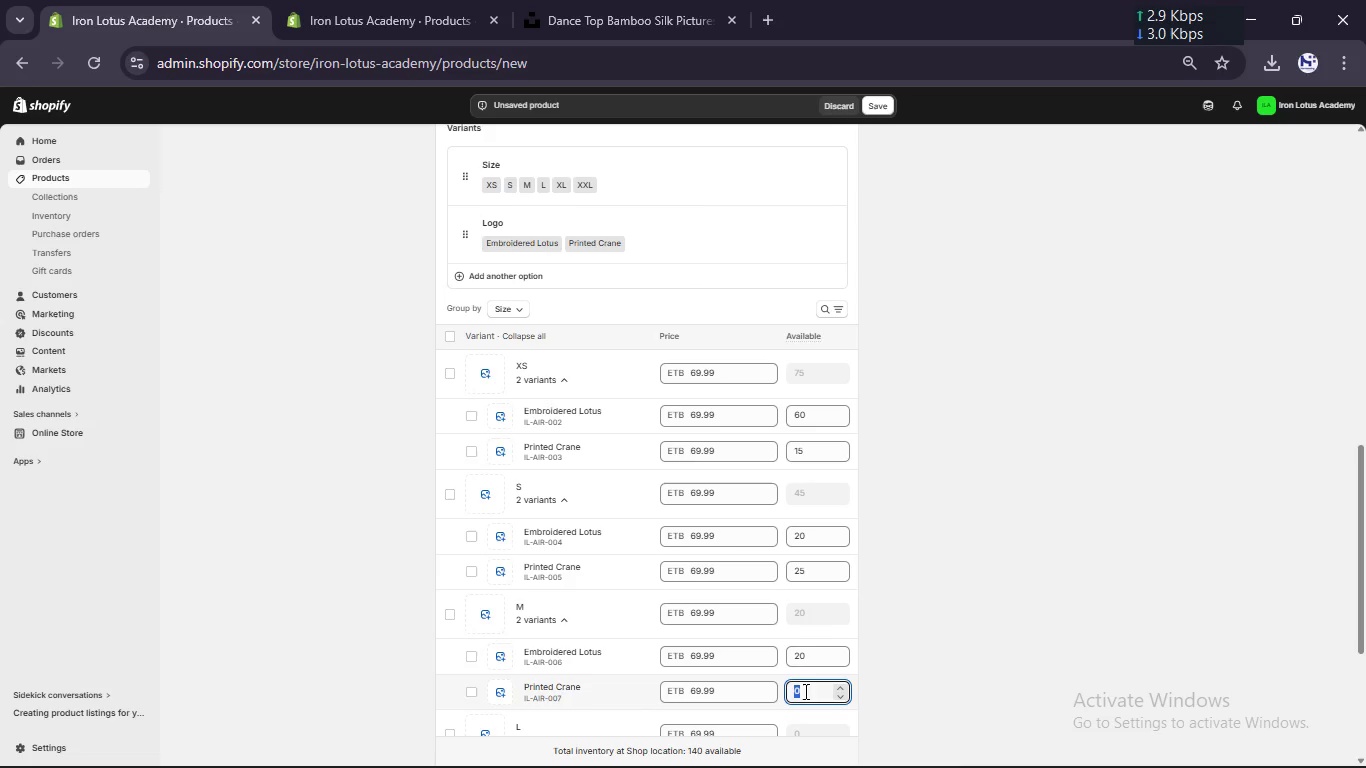 
key(Numpad1)
 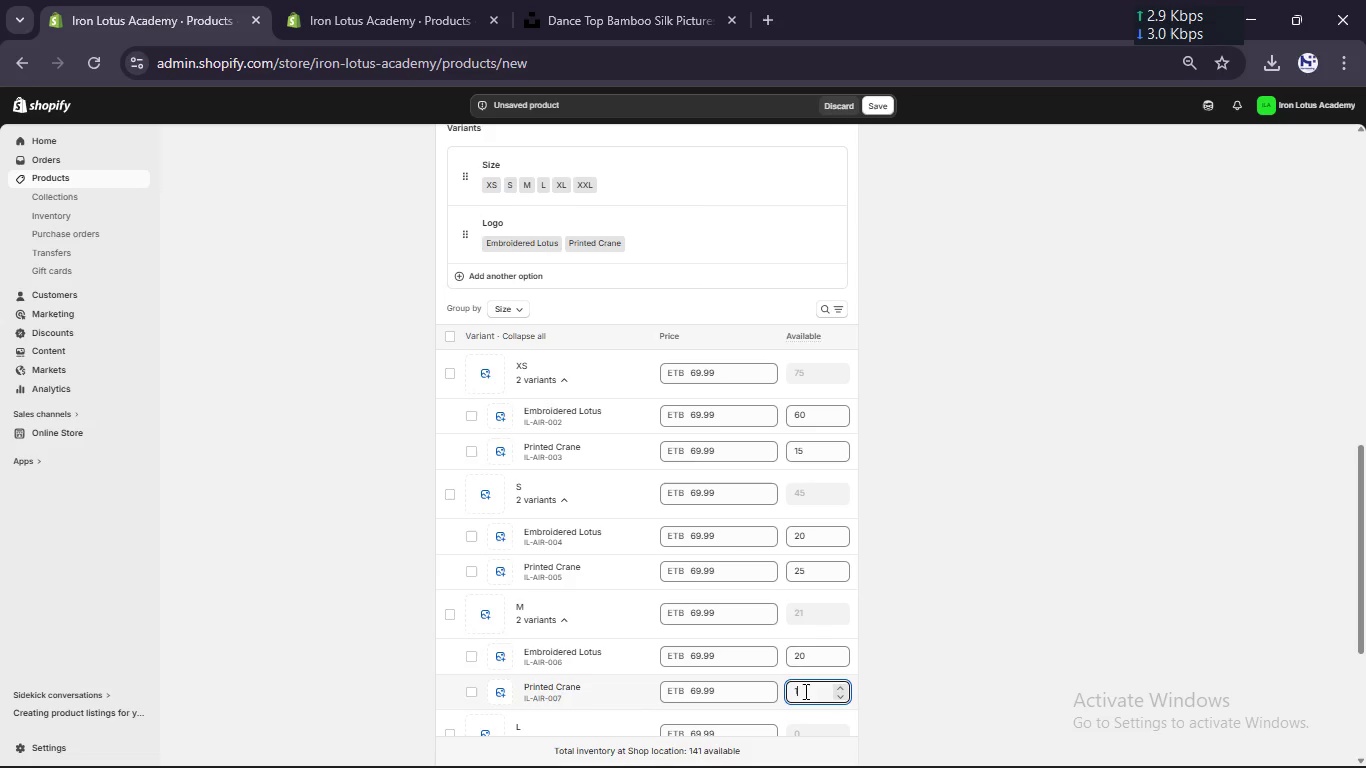 
key(Numpad0)
 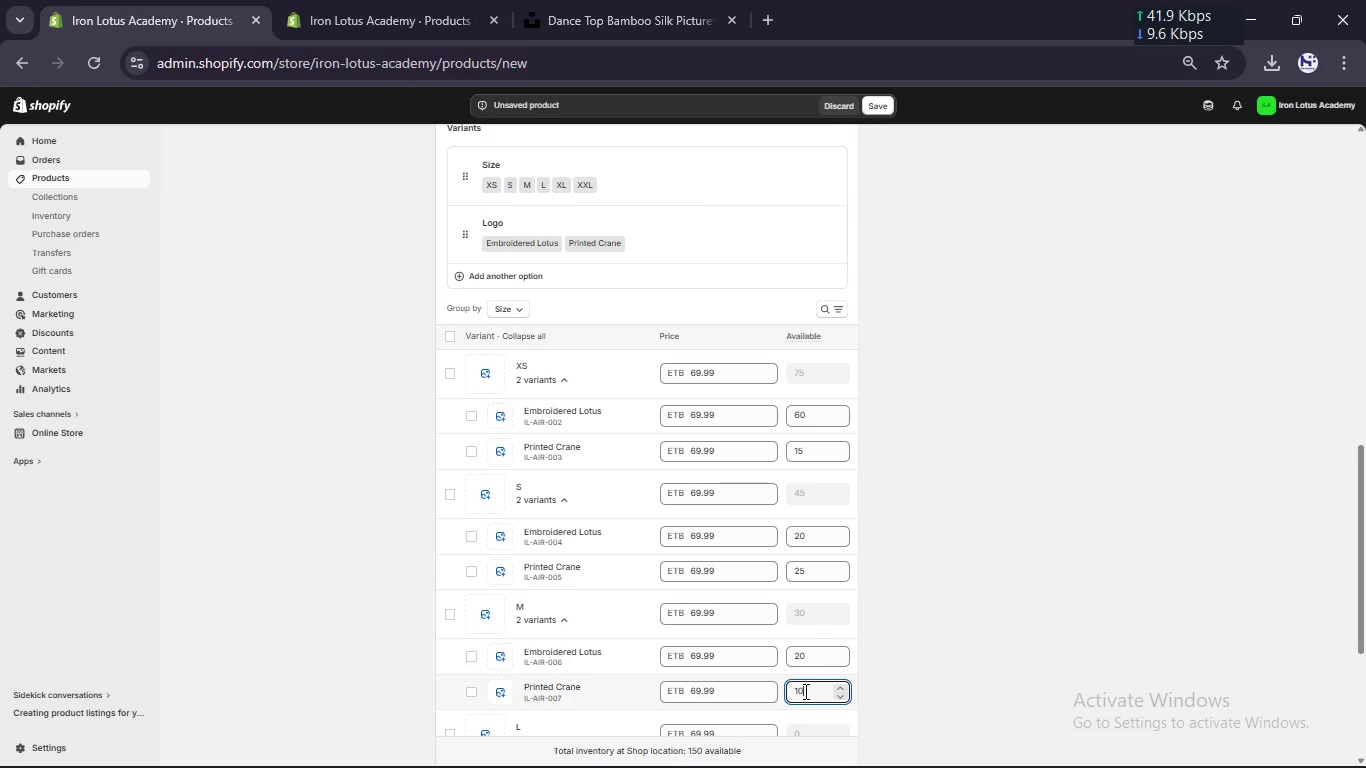 
scroll: coordinate [698, 668], scroll_direction: down, amount: 4.0
 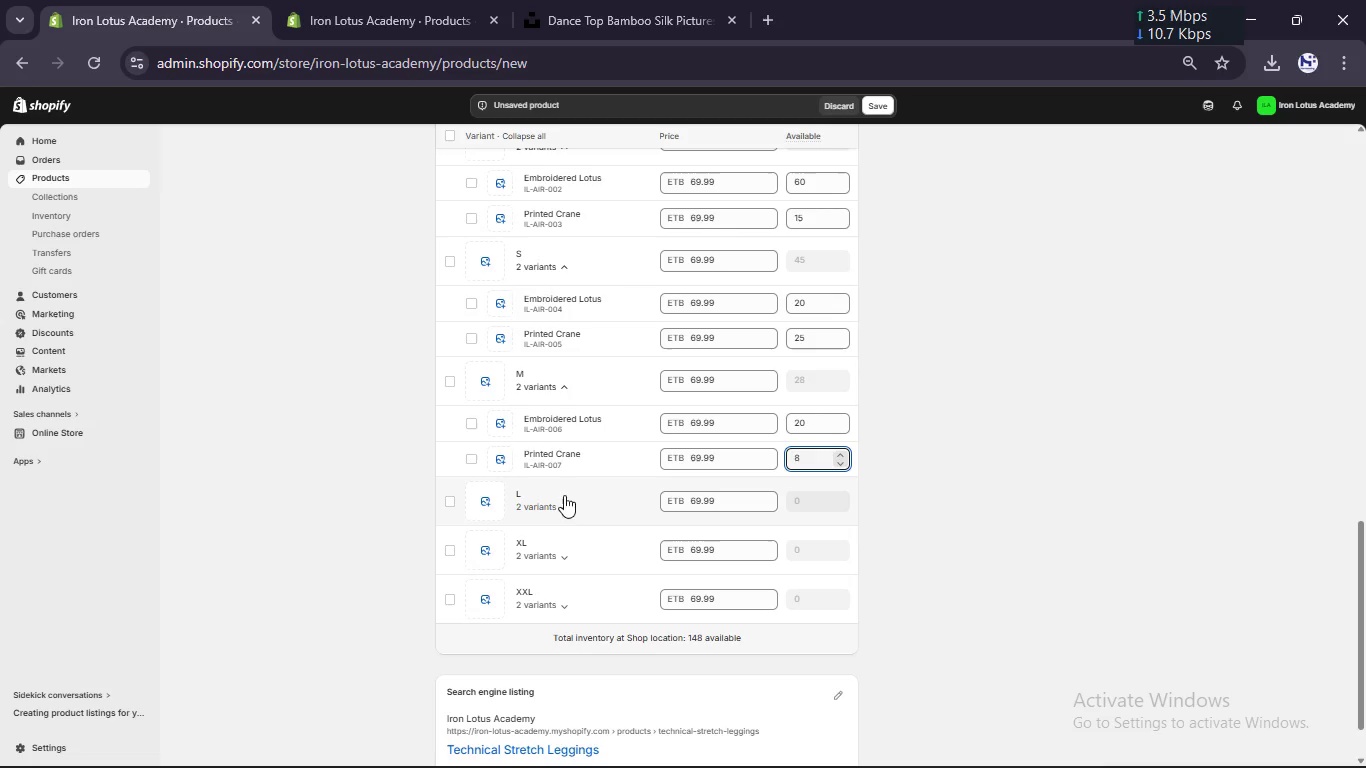 
left_click([563, 509])
 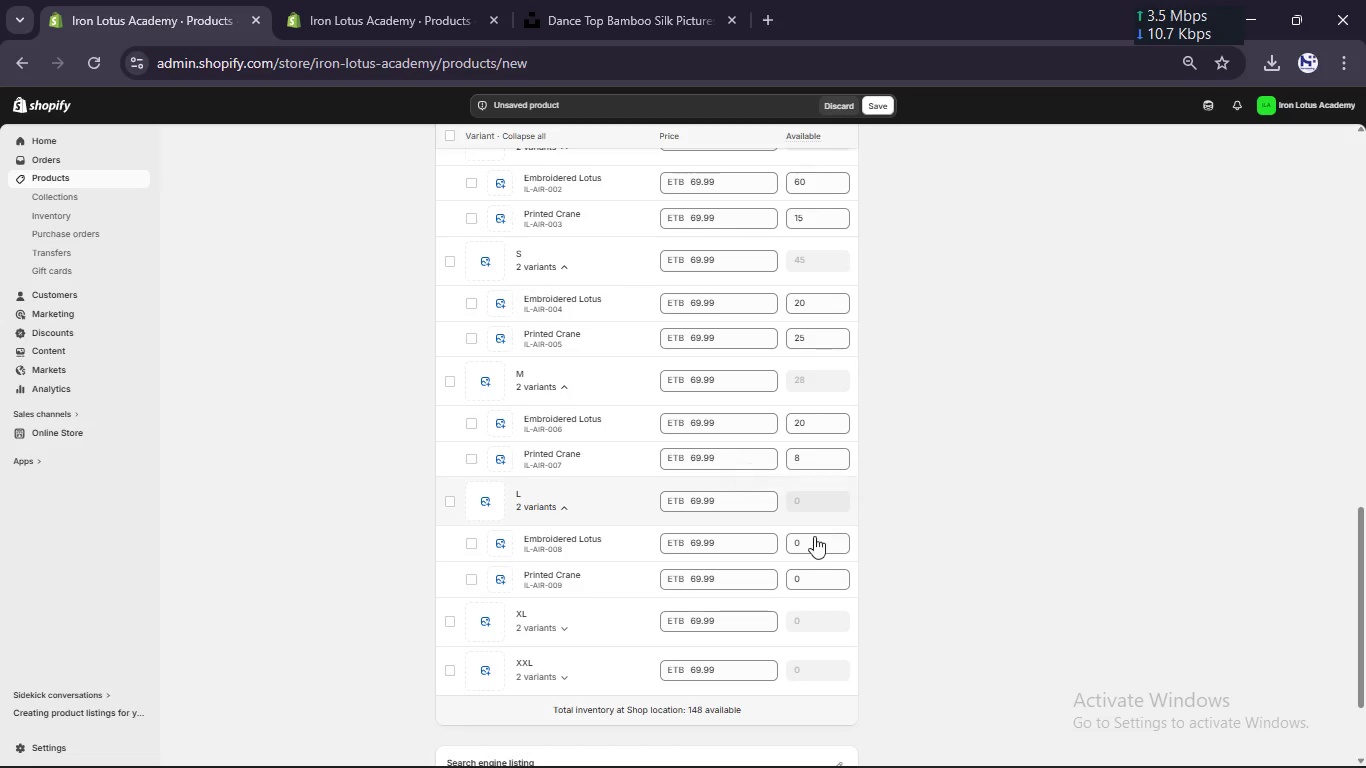 
left_click([807, 540])
 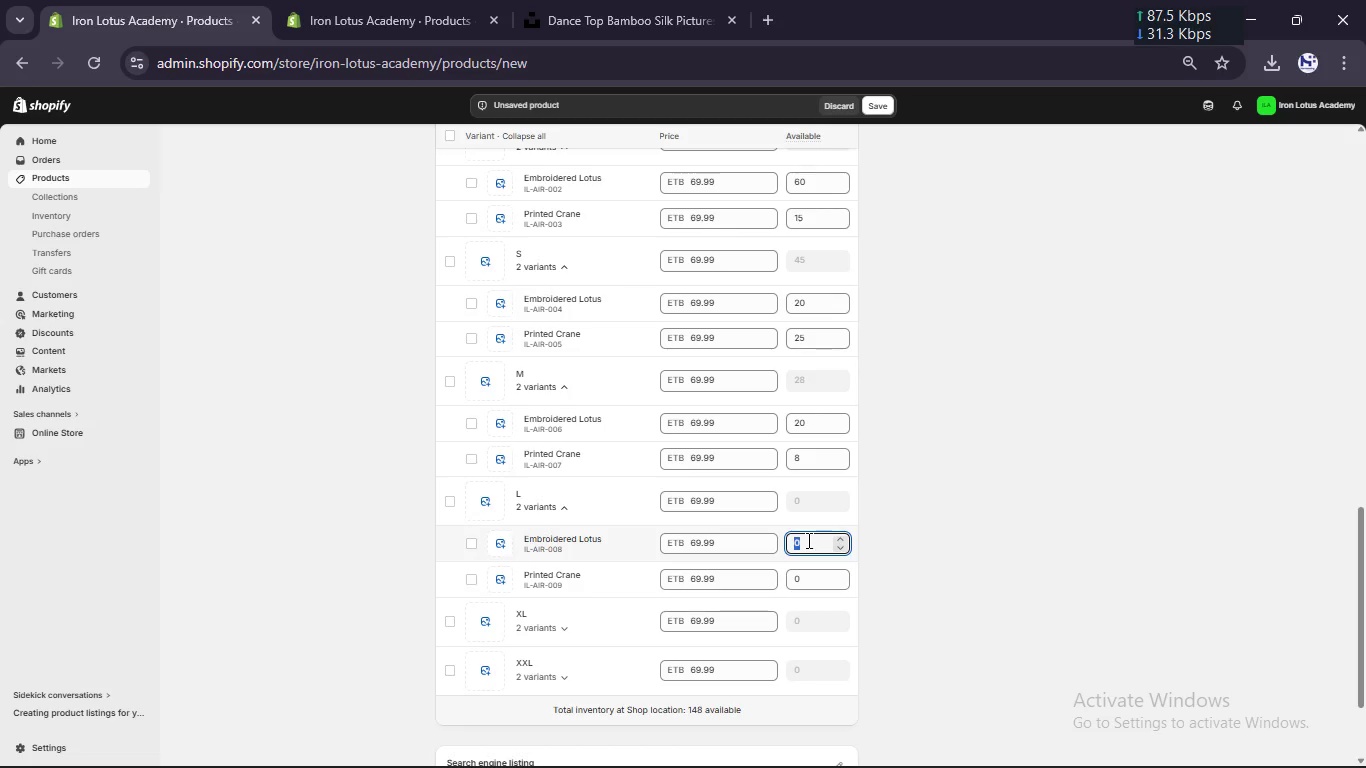 
key(Numpad1)
 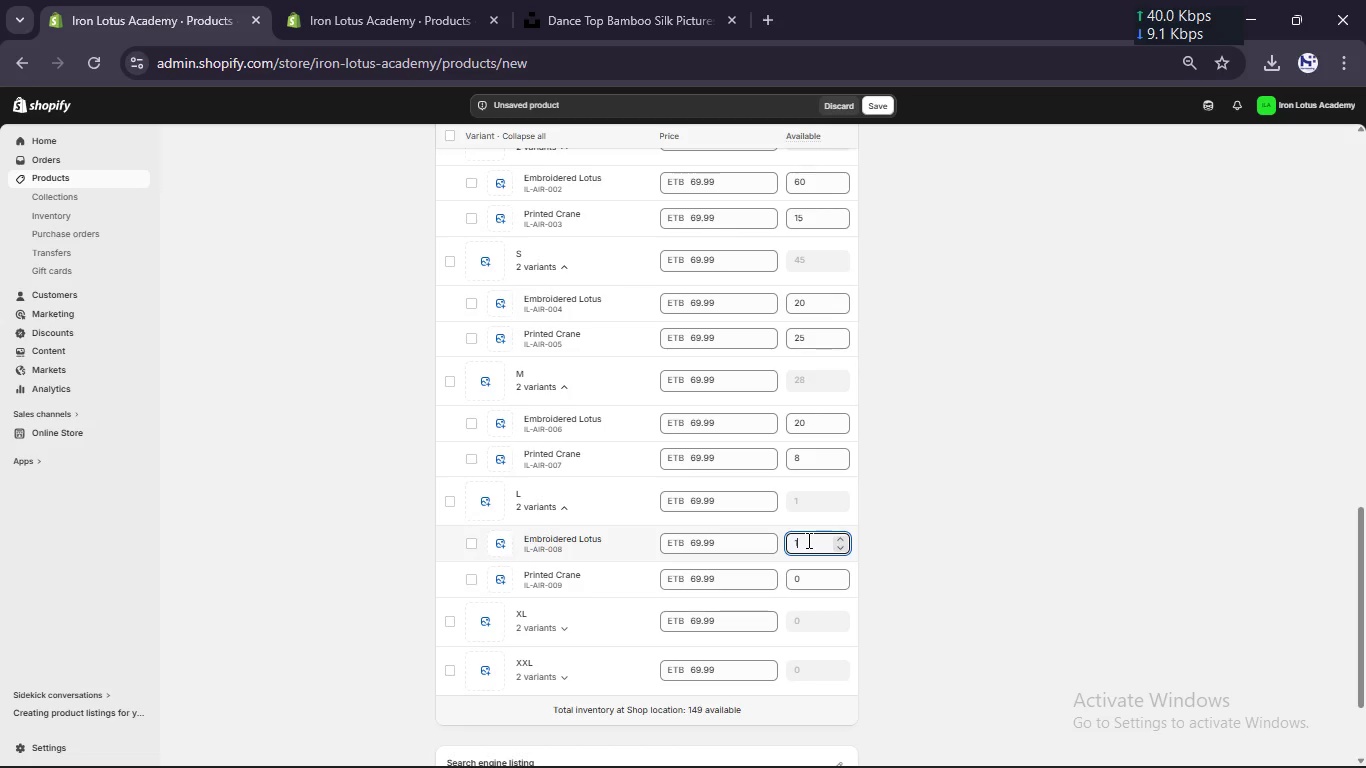 
key(Numpad0)
 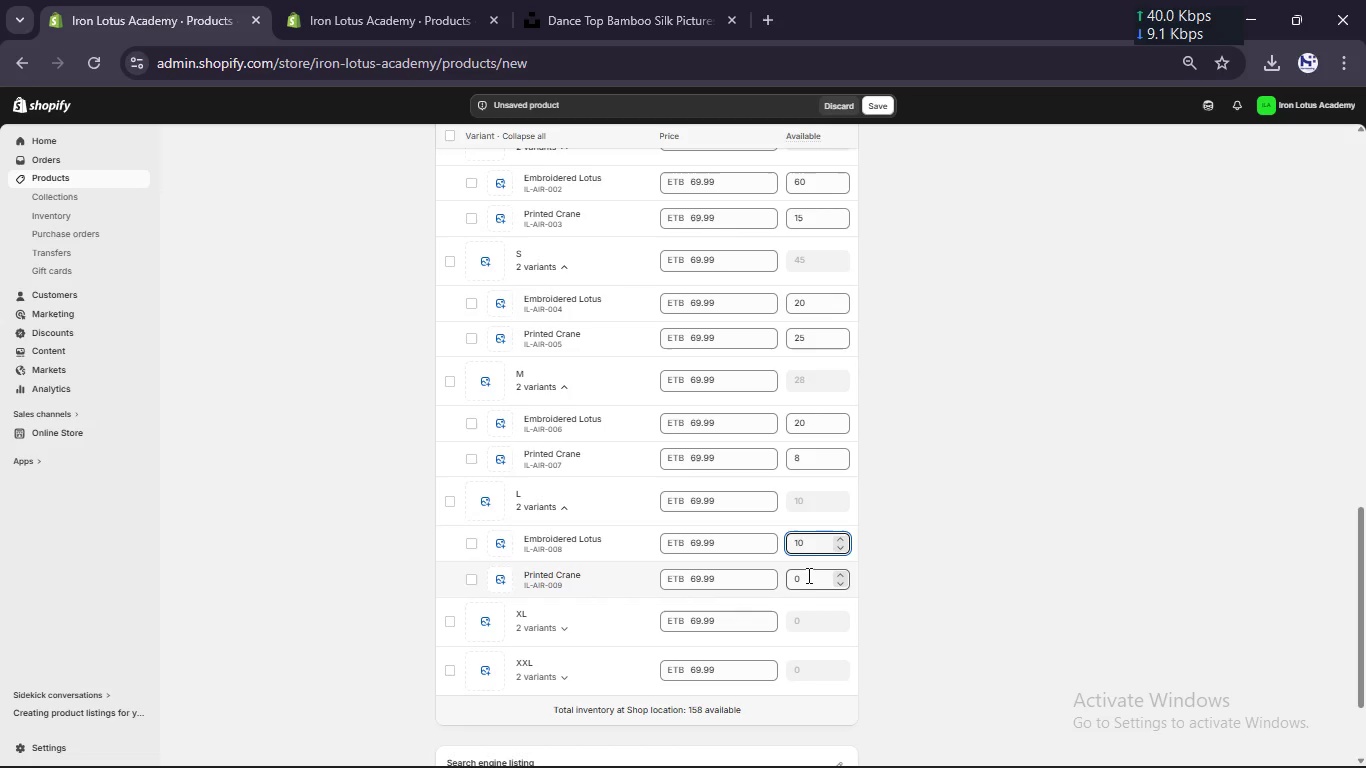 
left_click([807, 581])
 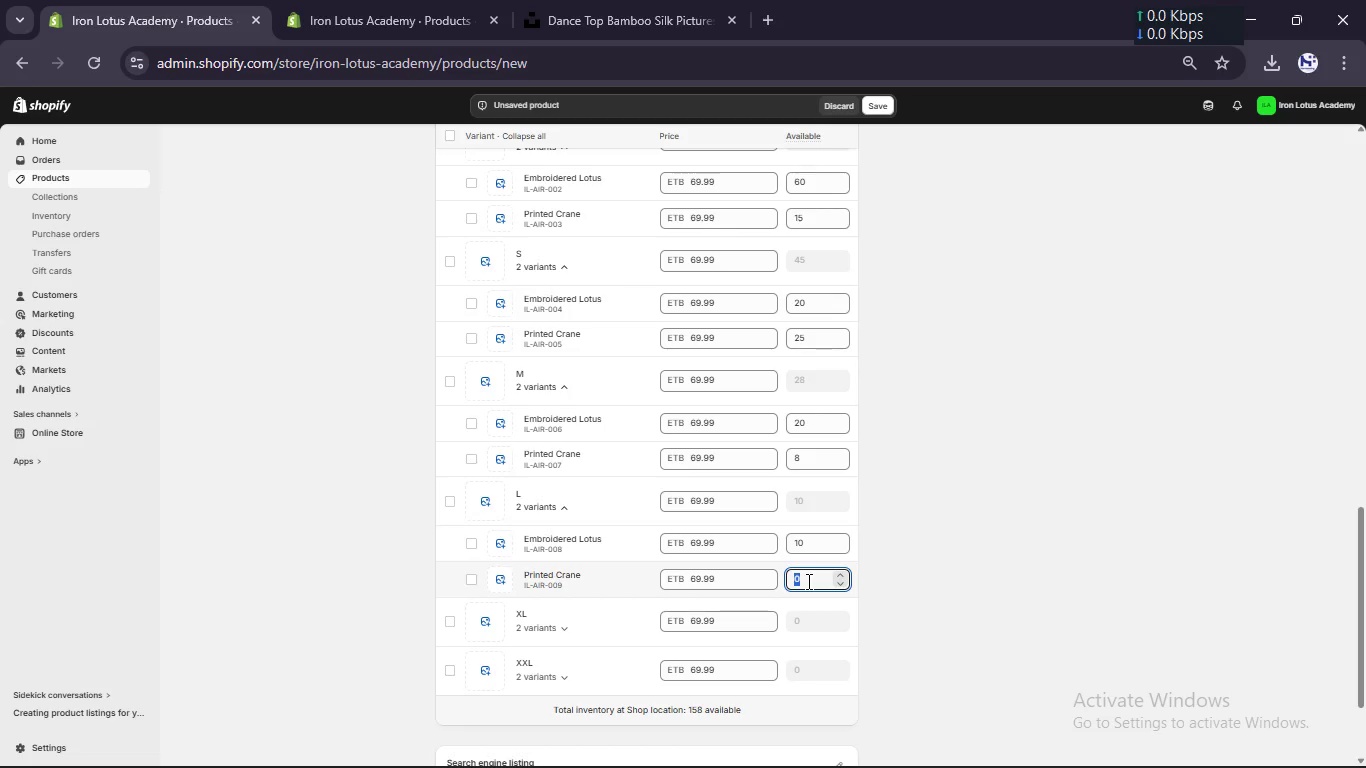 
key(Numpad1)
 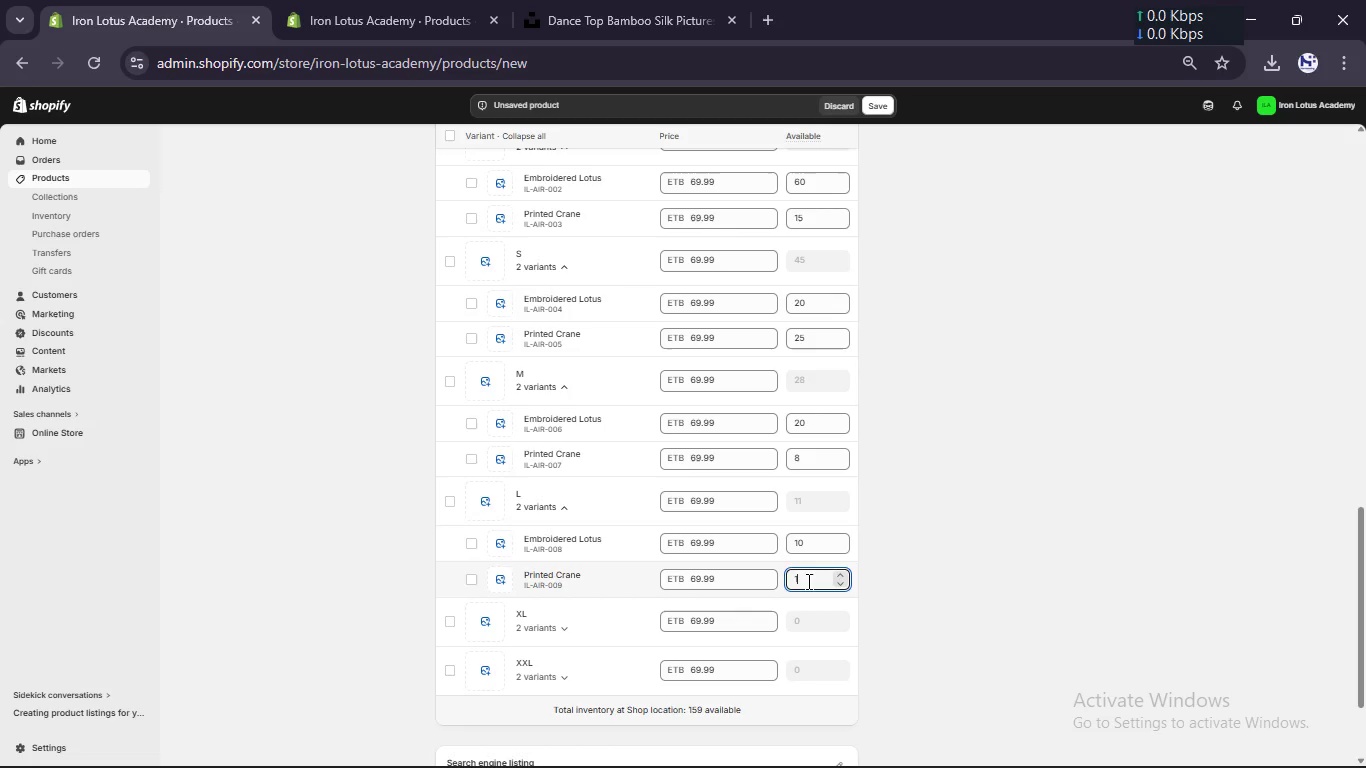 
key(Numpad5)
 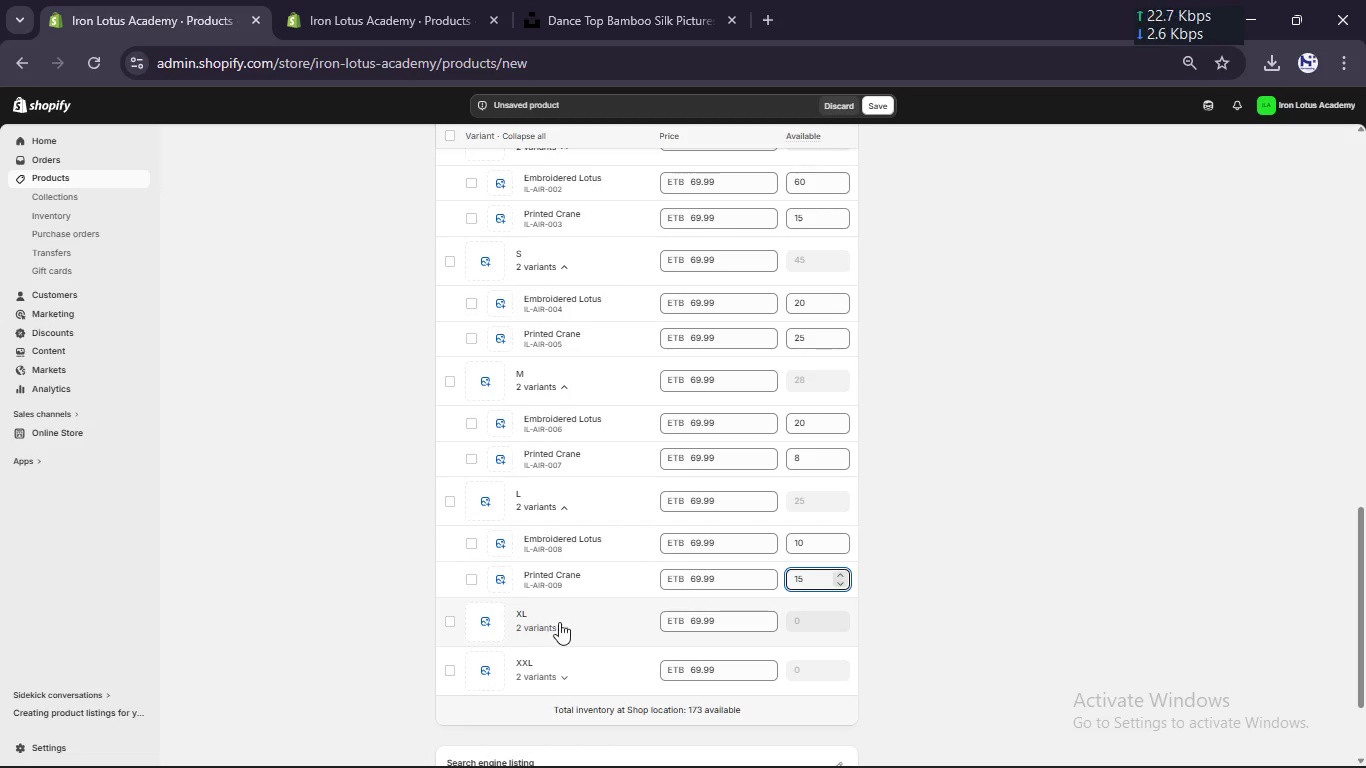 
left_click([563, 626])
 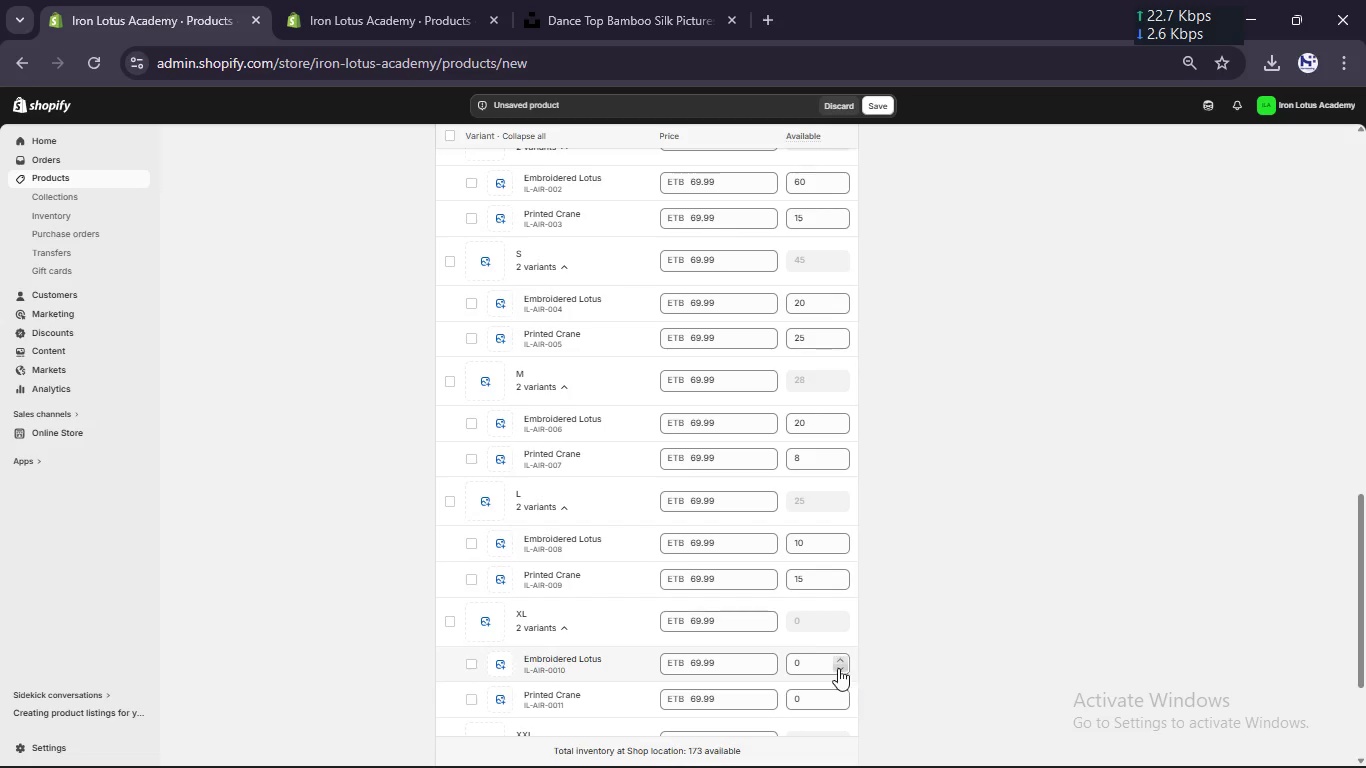 
left_click([814, 657])
 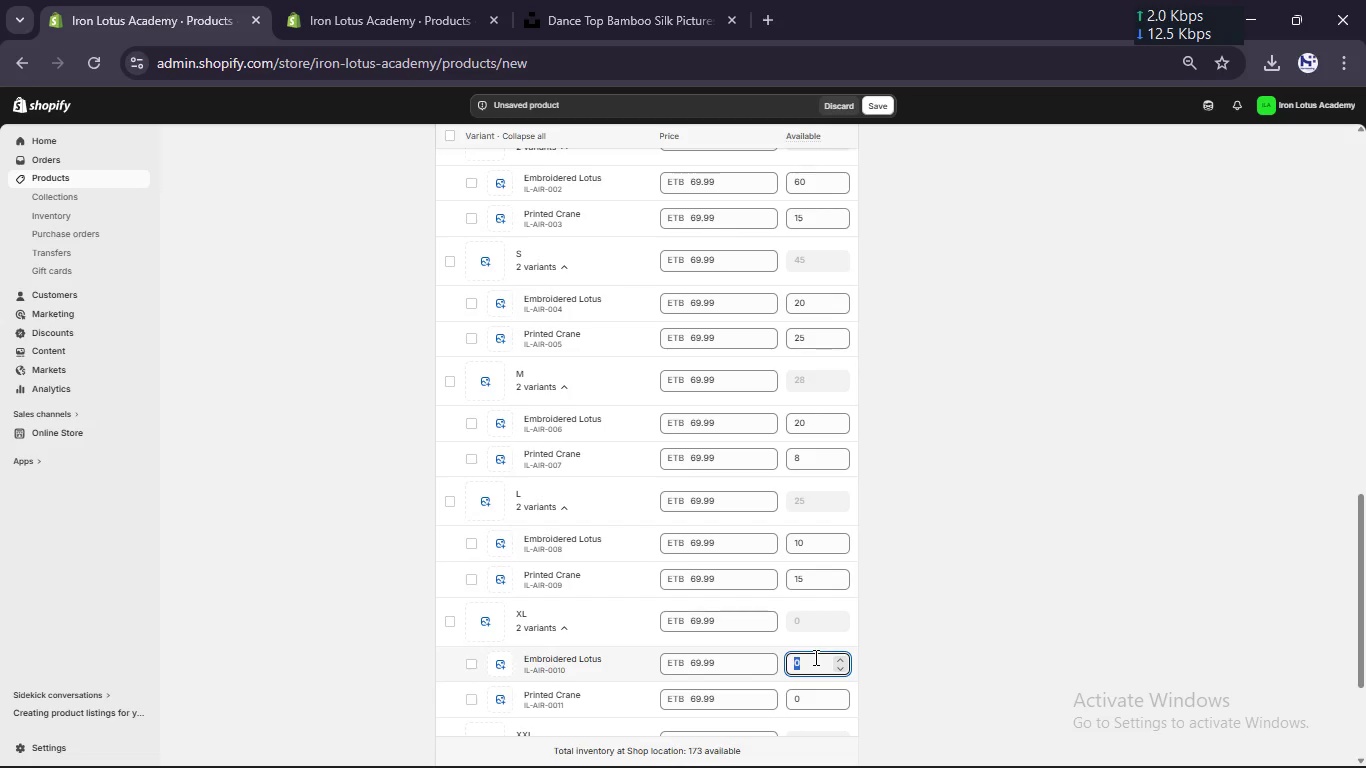 
key(Numpad2)
 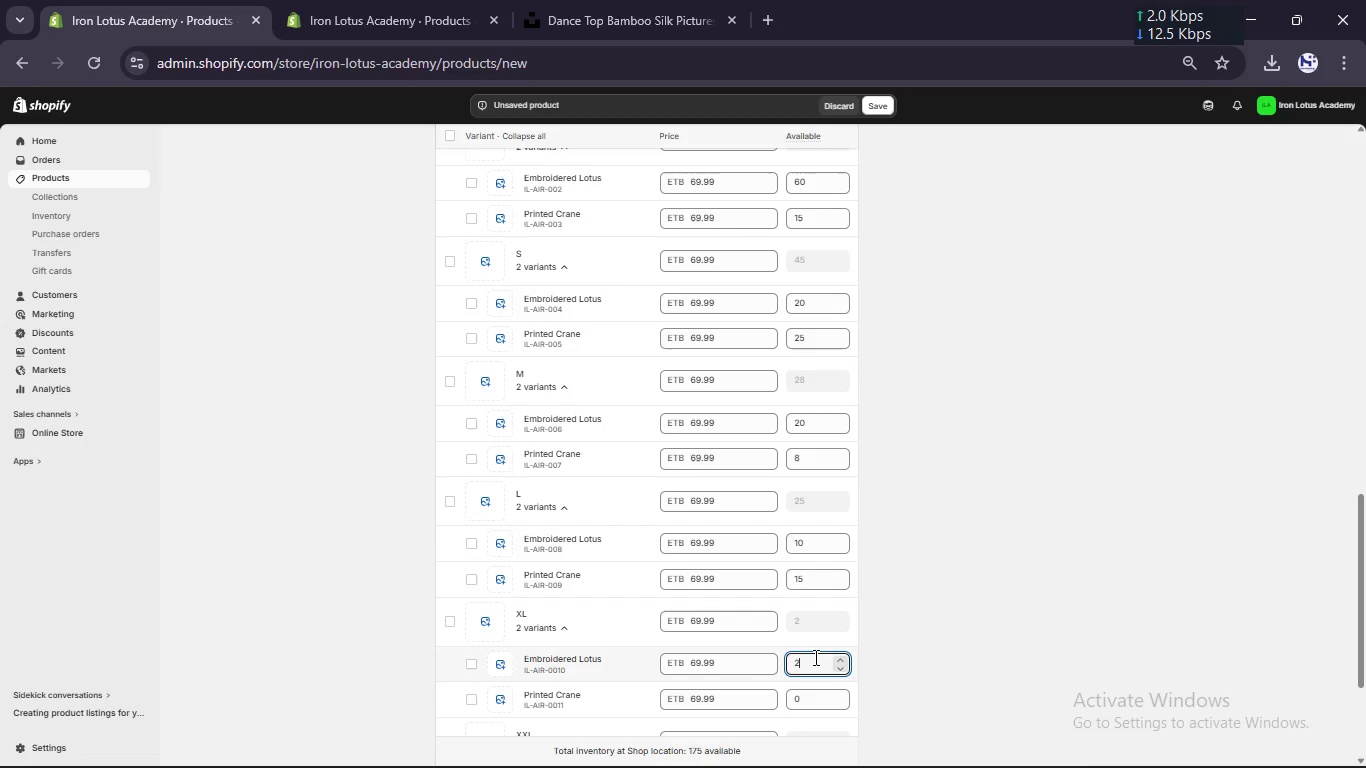 
key(Numpad5)
 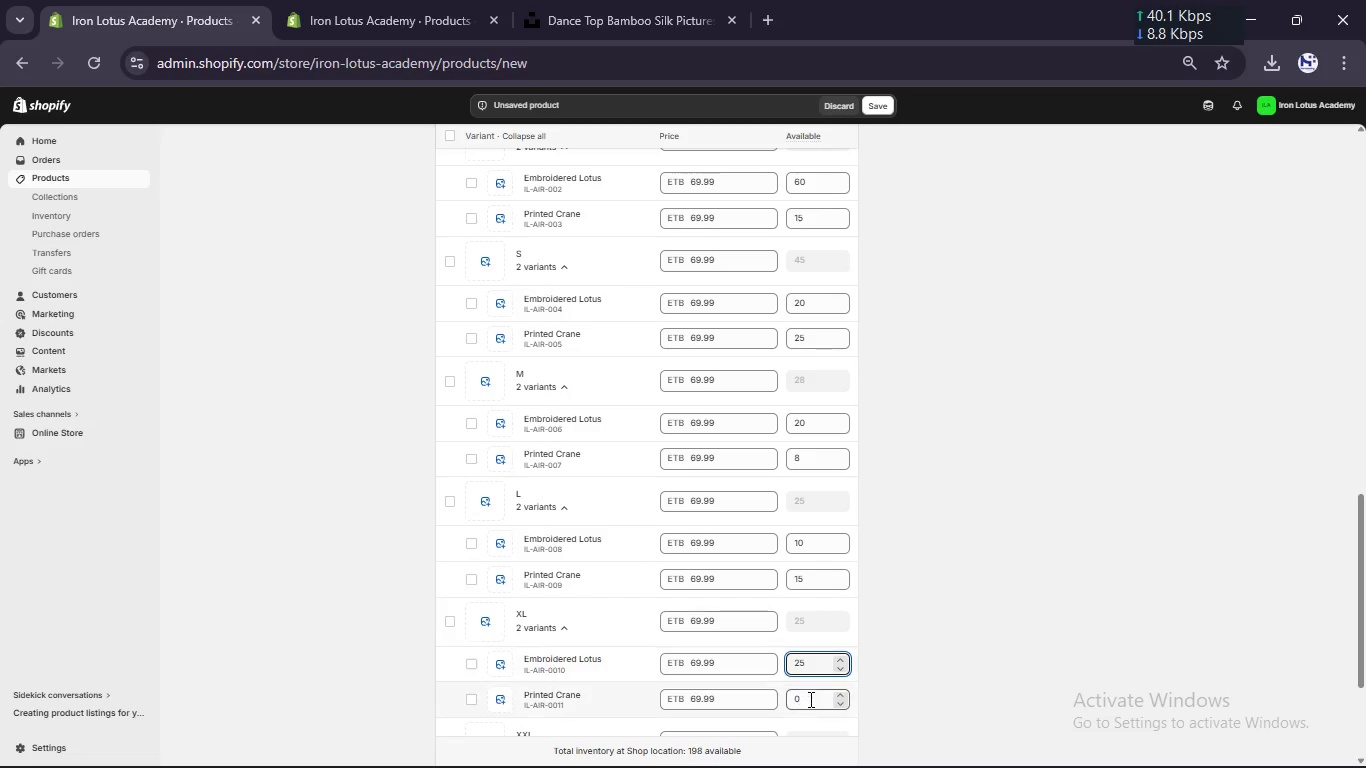 
left_click([809, 699])
 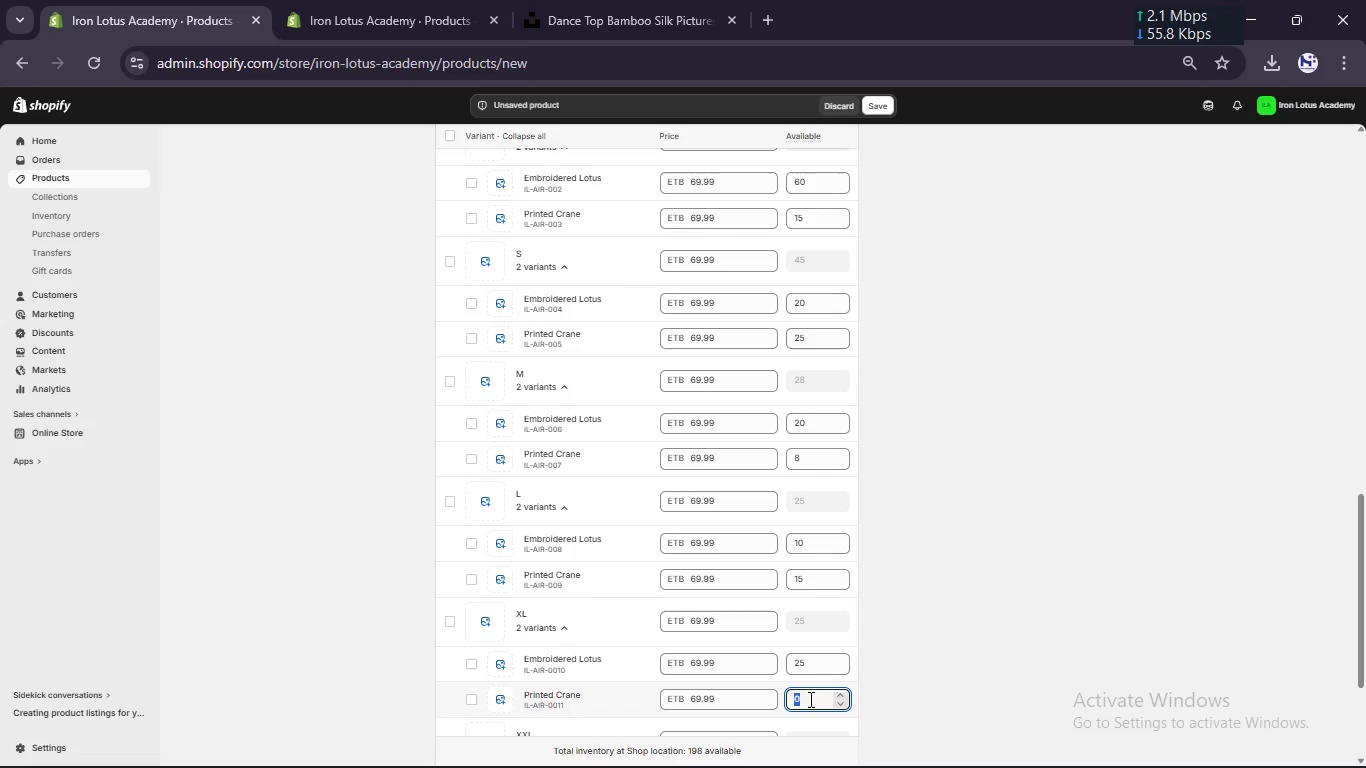 
key(Numpad3)
 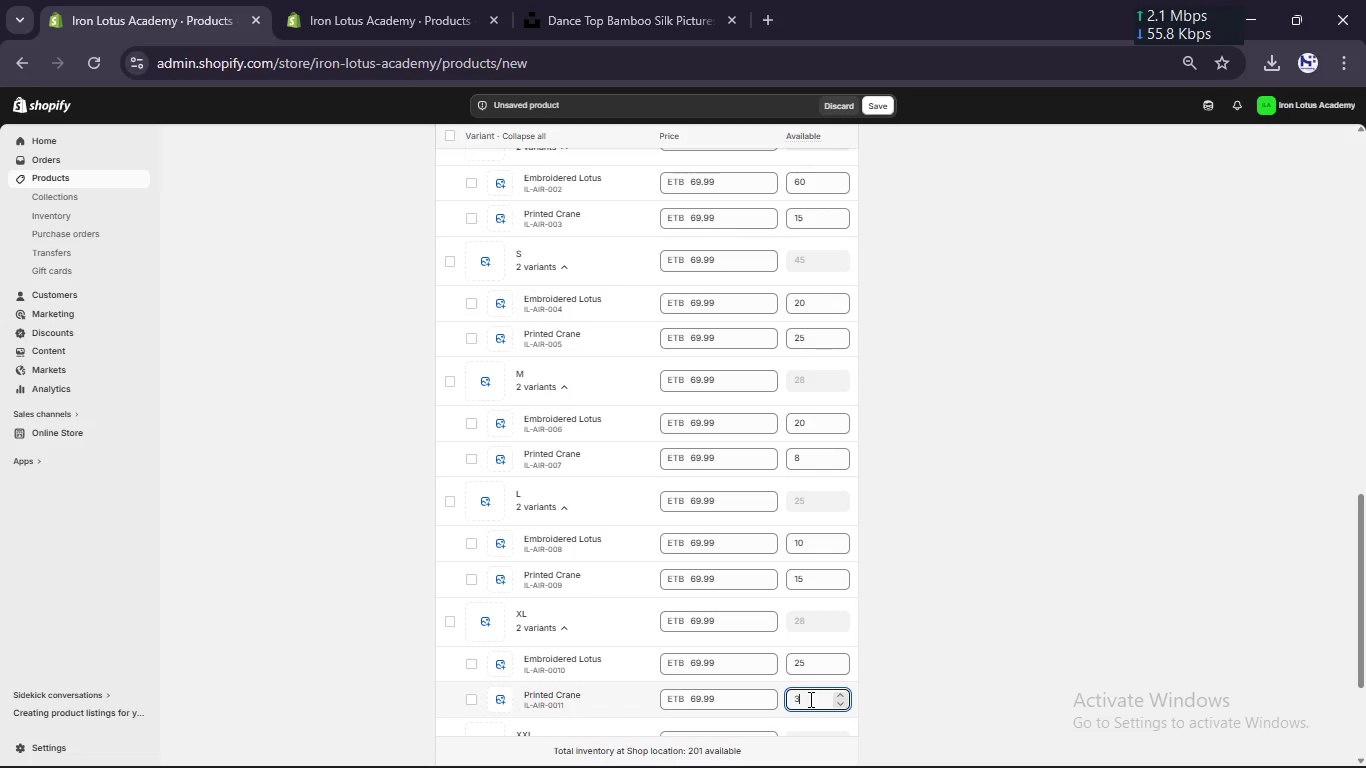 
key(Numpad0)
 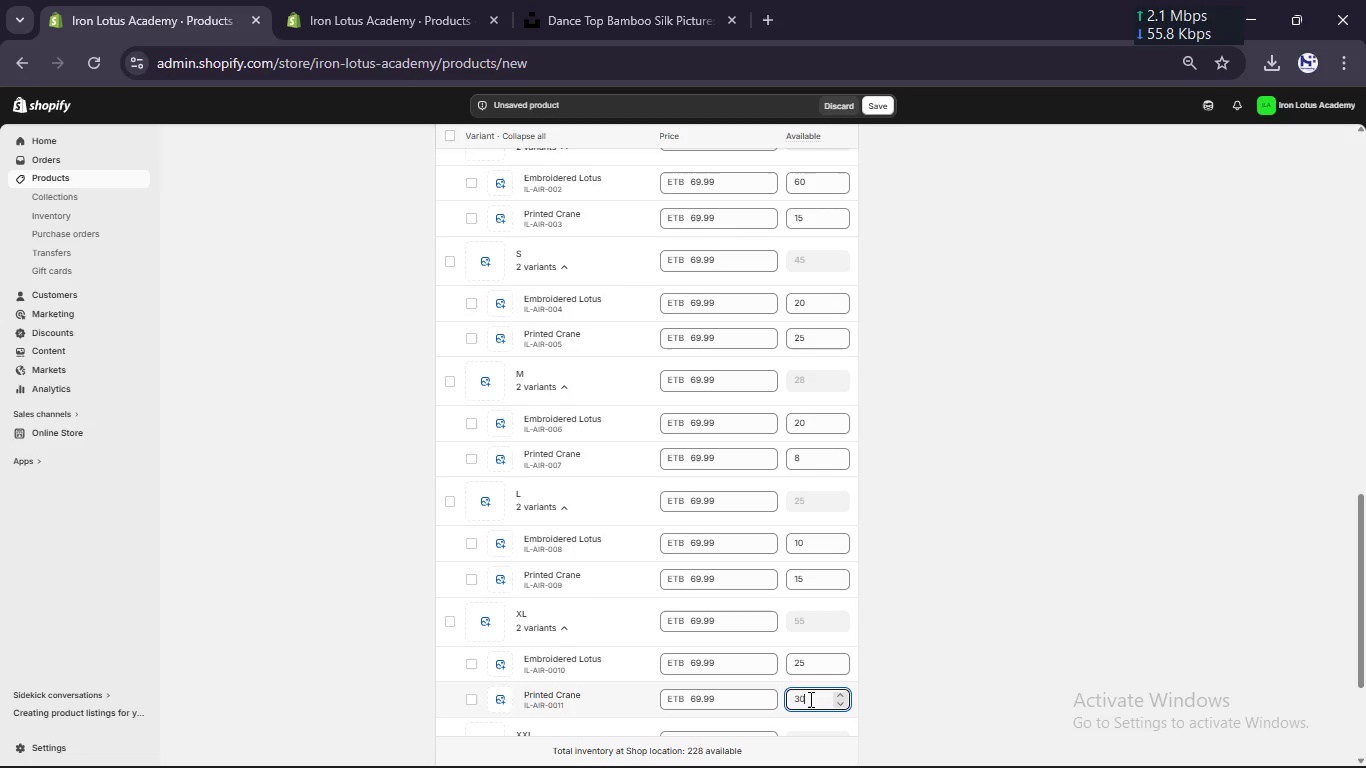 
scroll: coordinate [818, 500], scroll_direction: down, amount: 7.0
 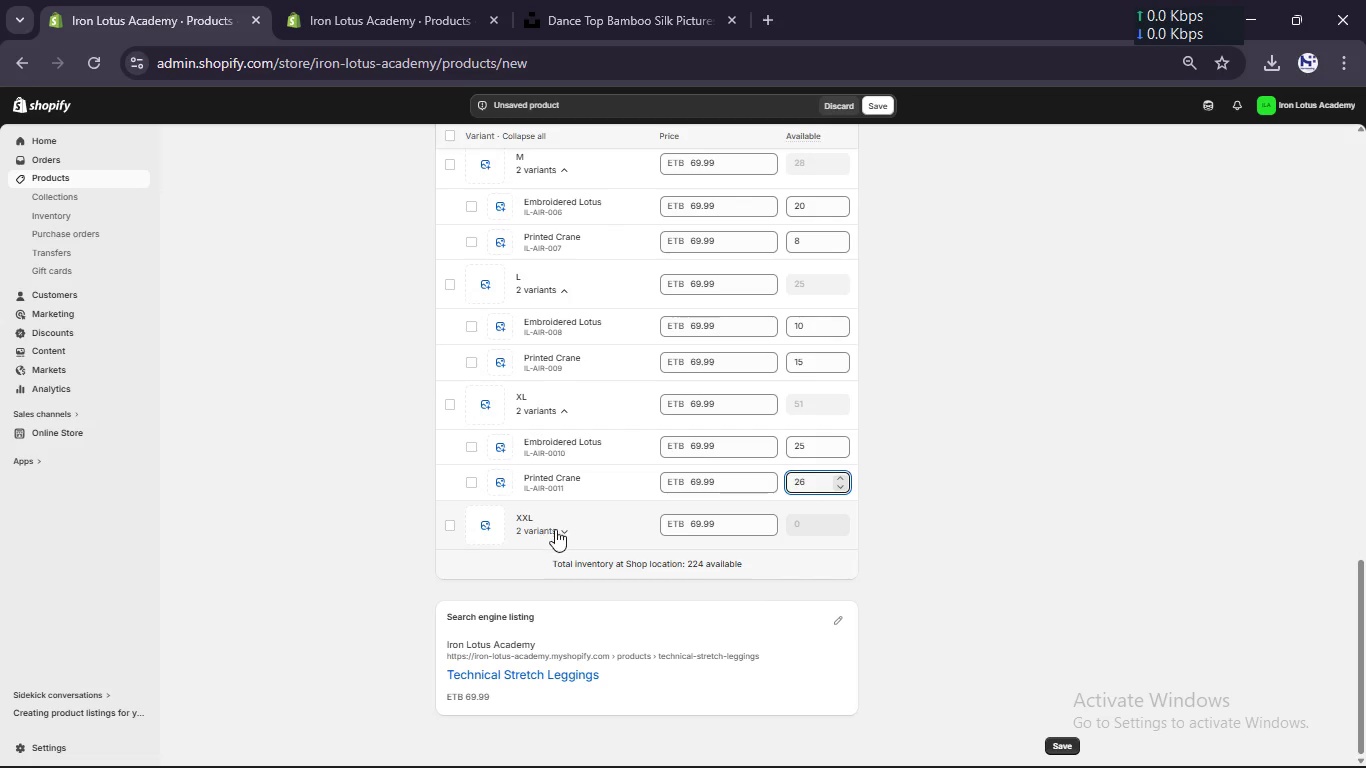 
left_click([563, 533])
 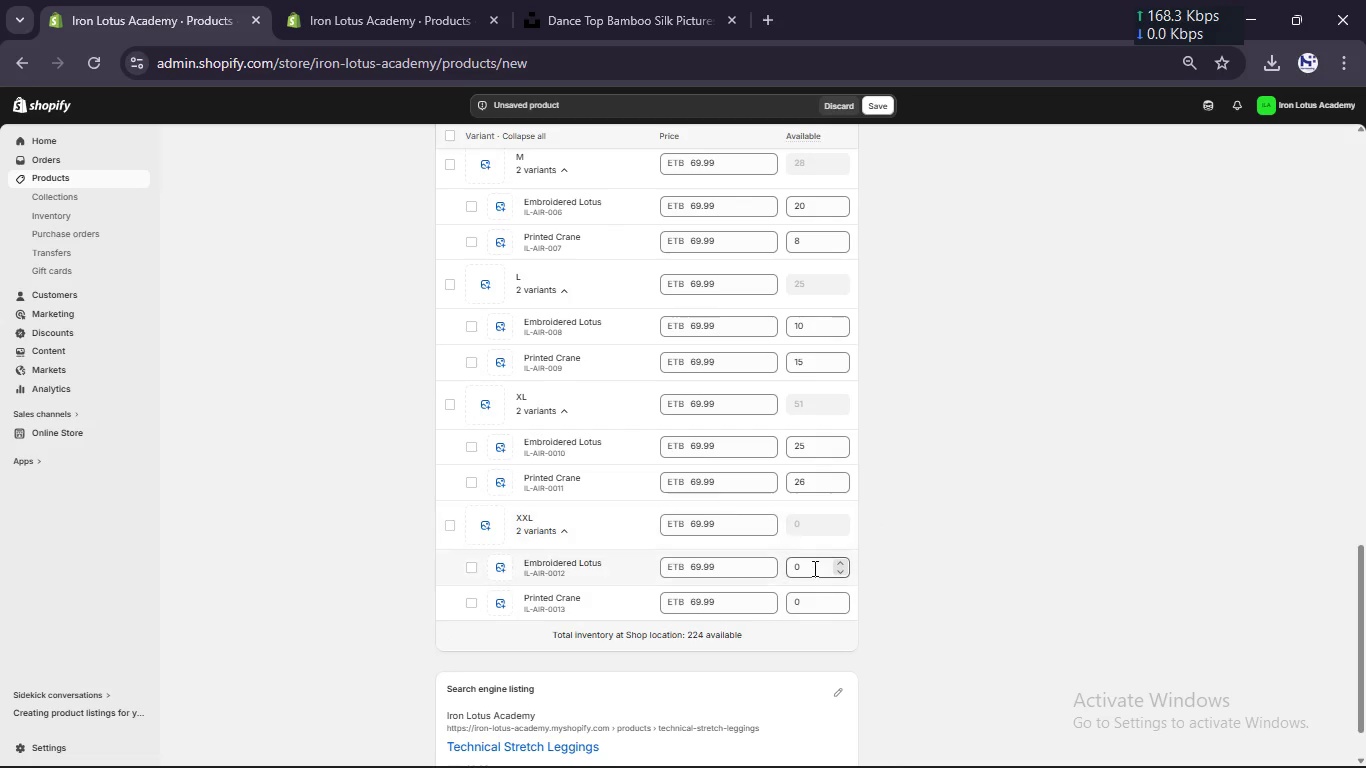 
left_click([813, 569])
 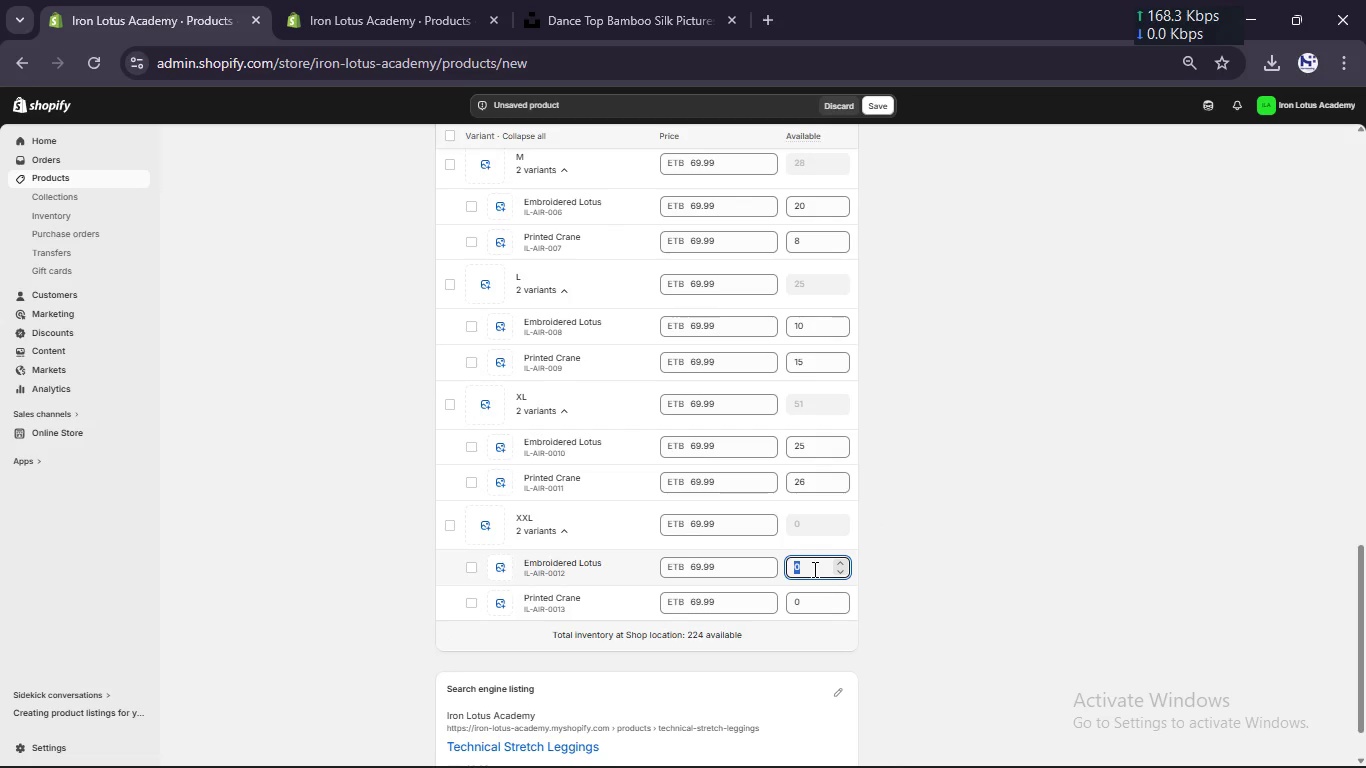 
key(Numpad2)
 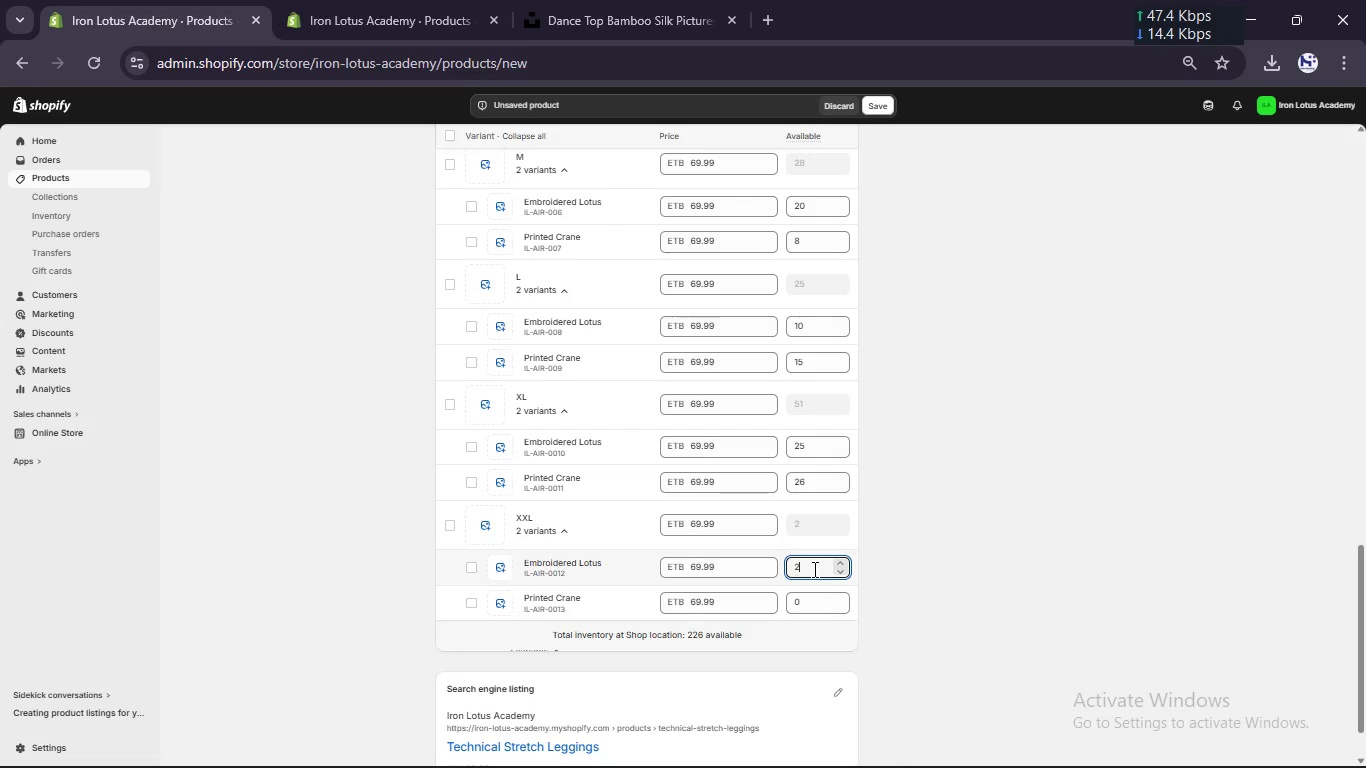 
key(Numpad0)
 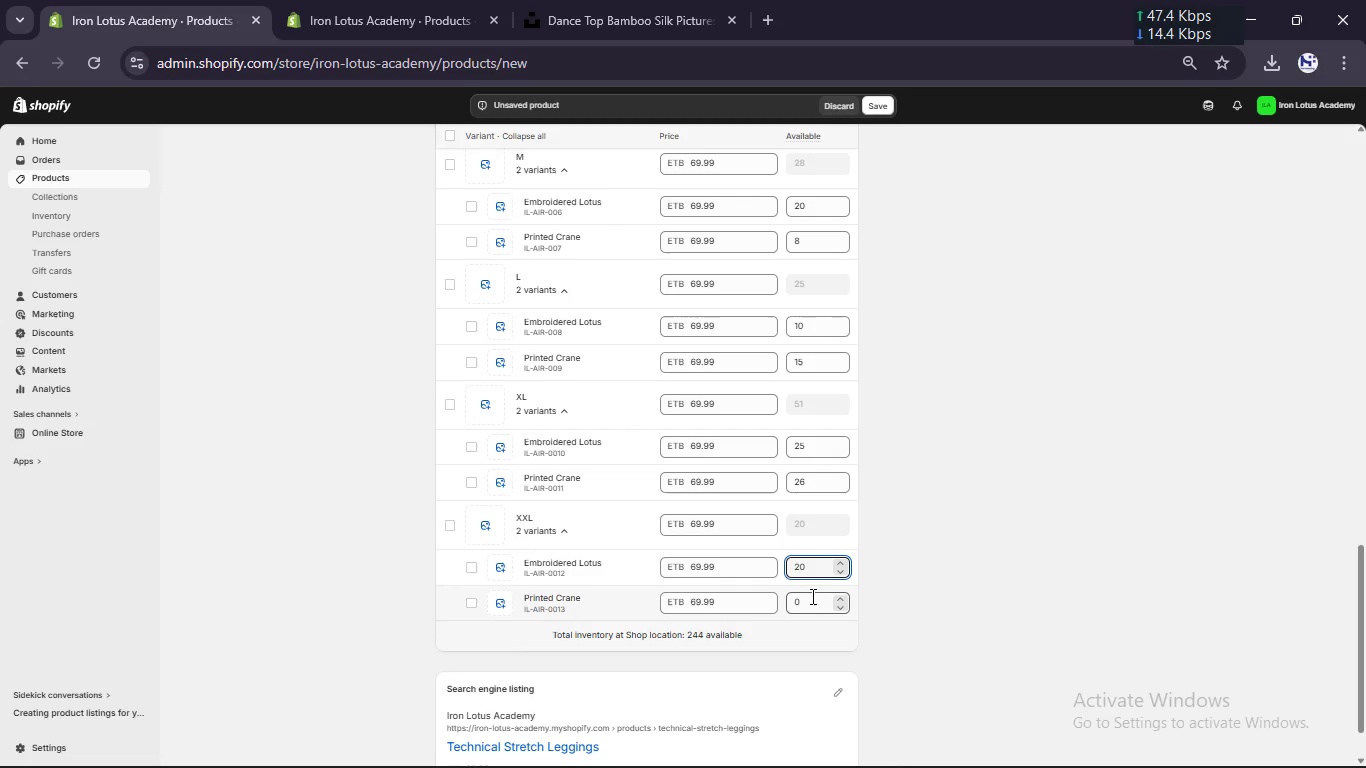 
left_click([811, 600])
 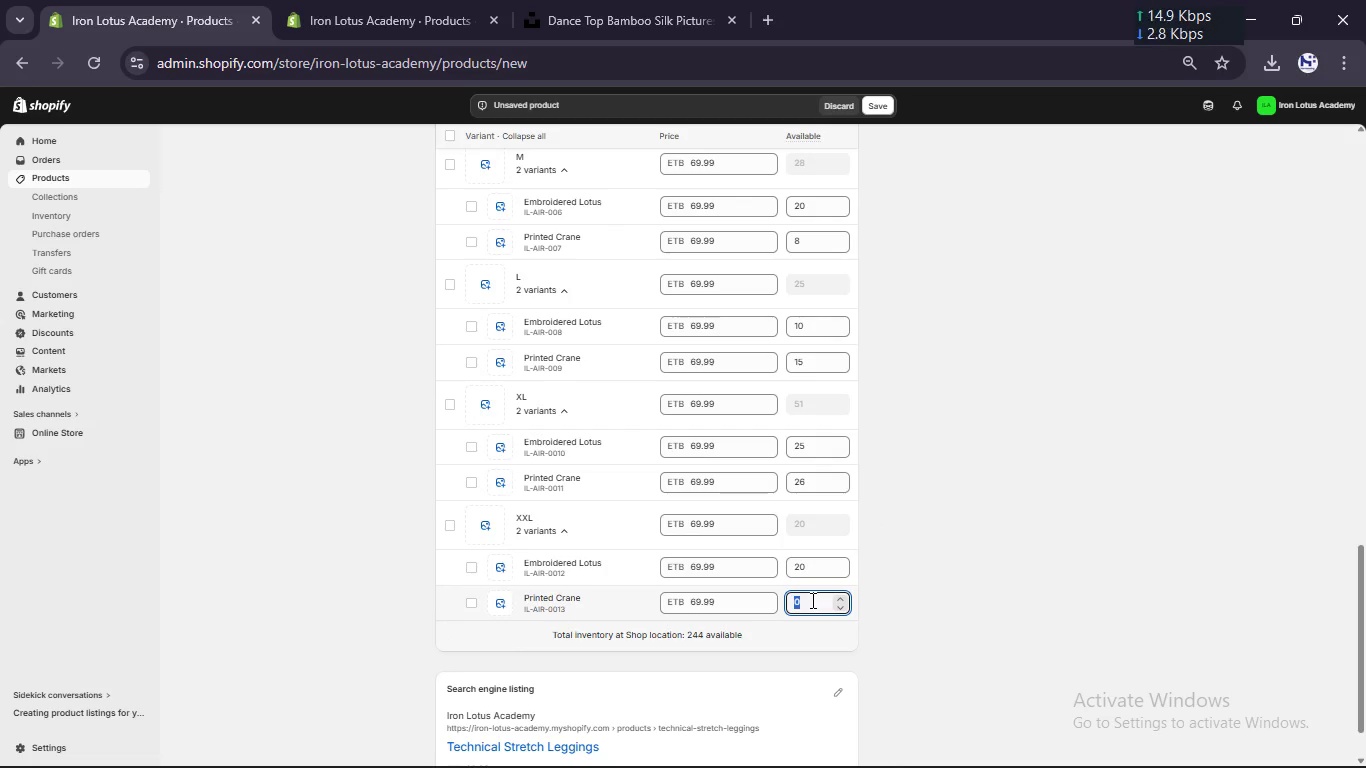 
key(Numpad2)
 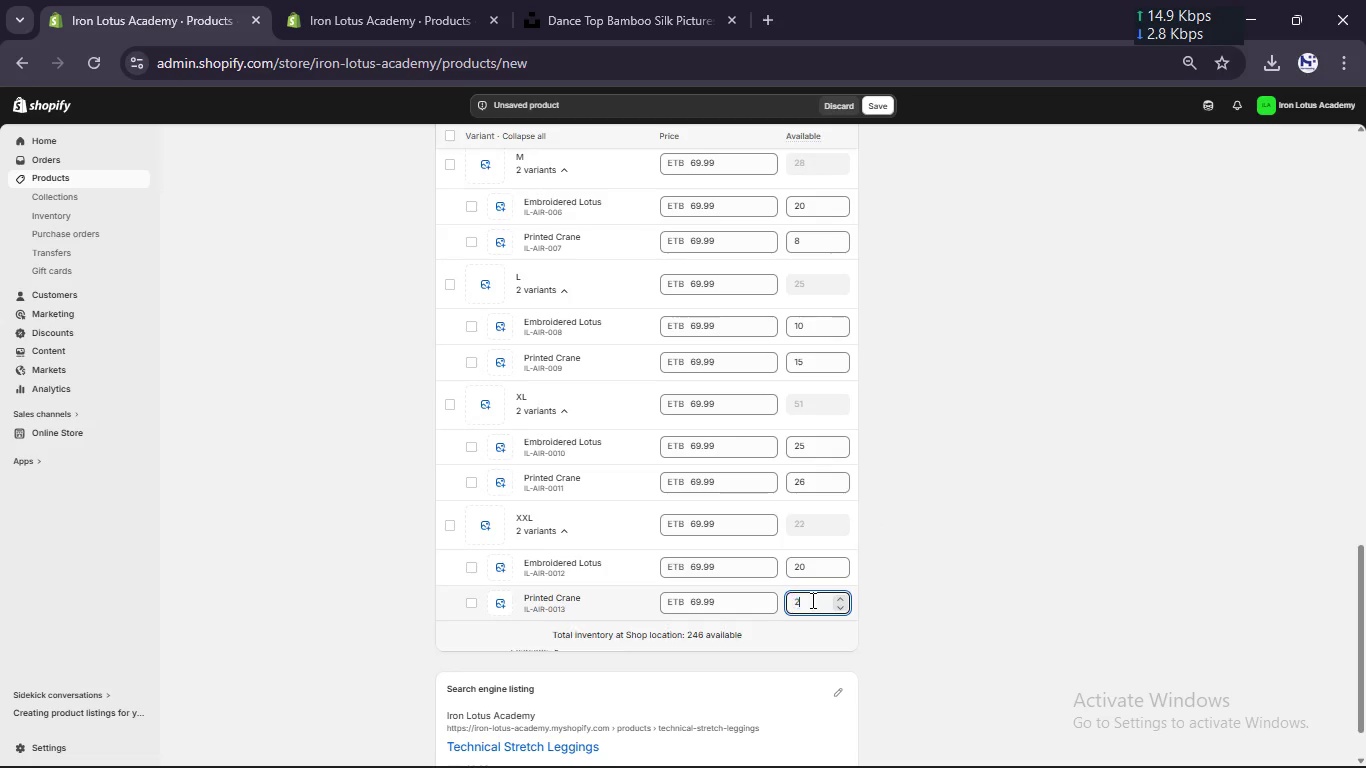 
key(Numpad0)
 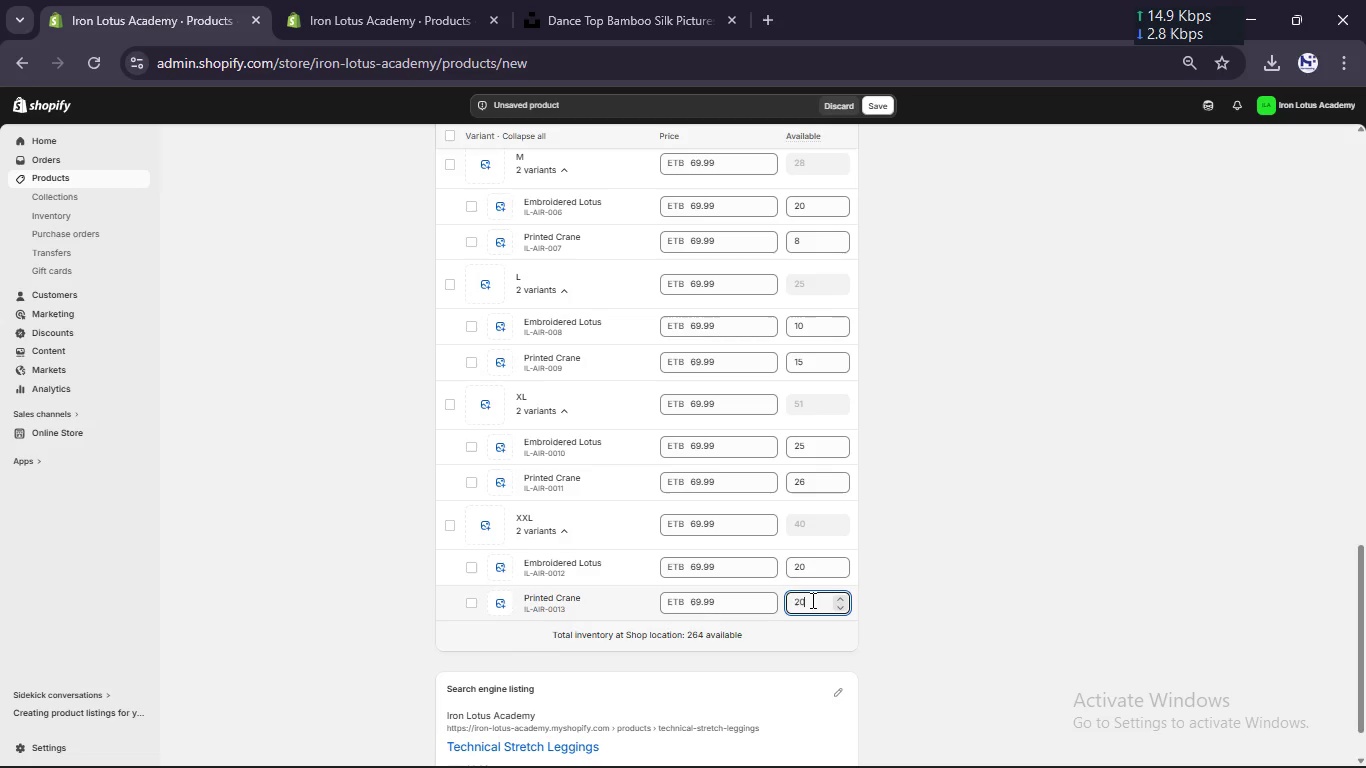 
scroll: coordinate [902, 318], scroll_direction: down, amount: 6.0
 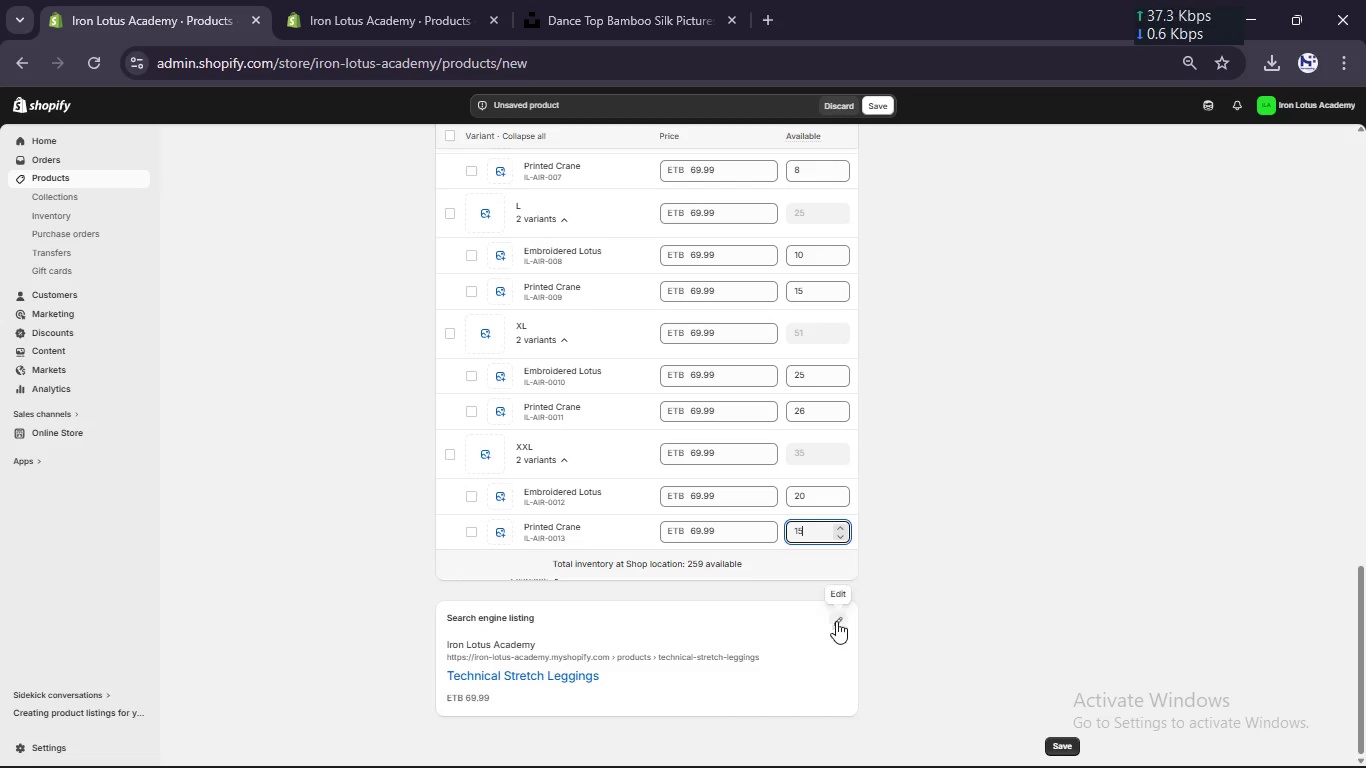 
left_click([828, 631])
 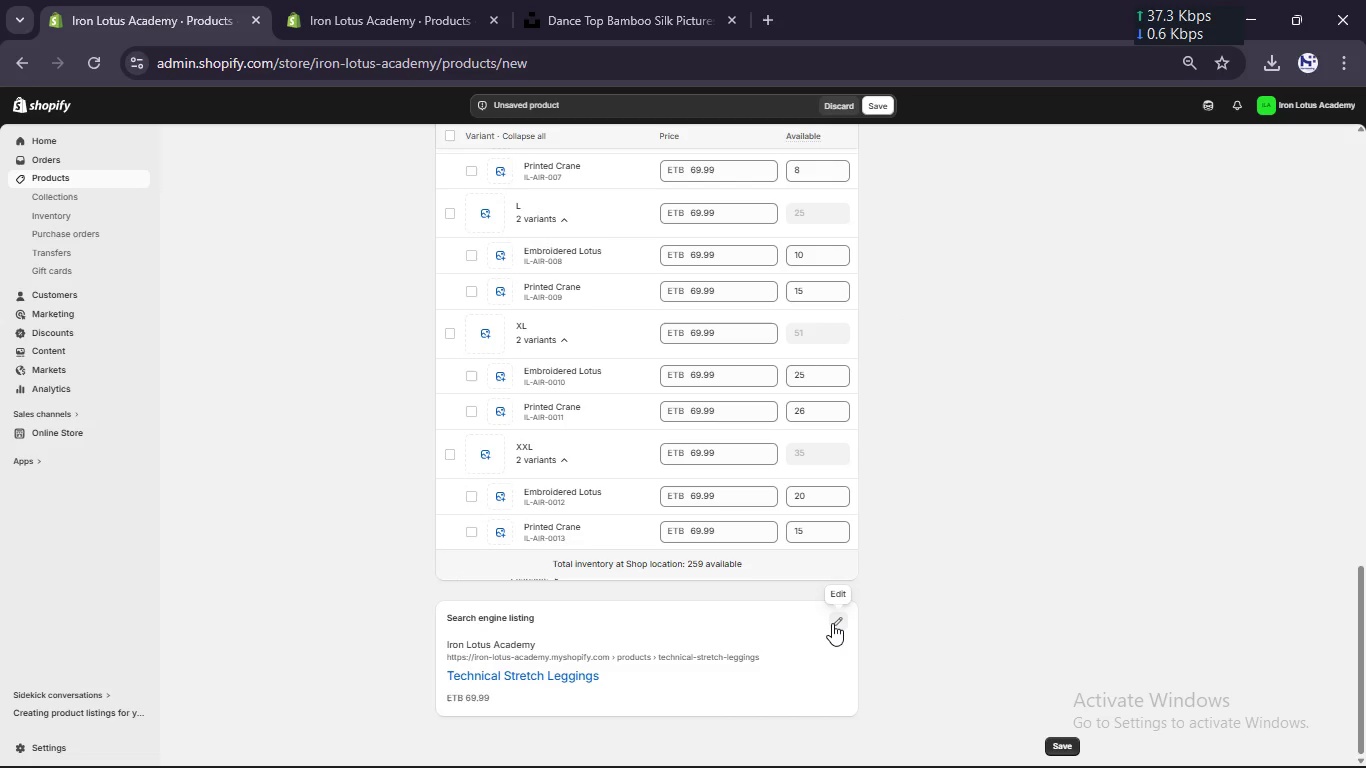 
left_click([832, 623])
 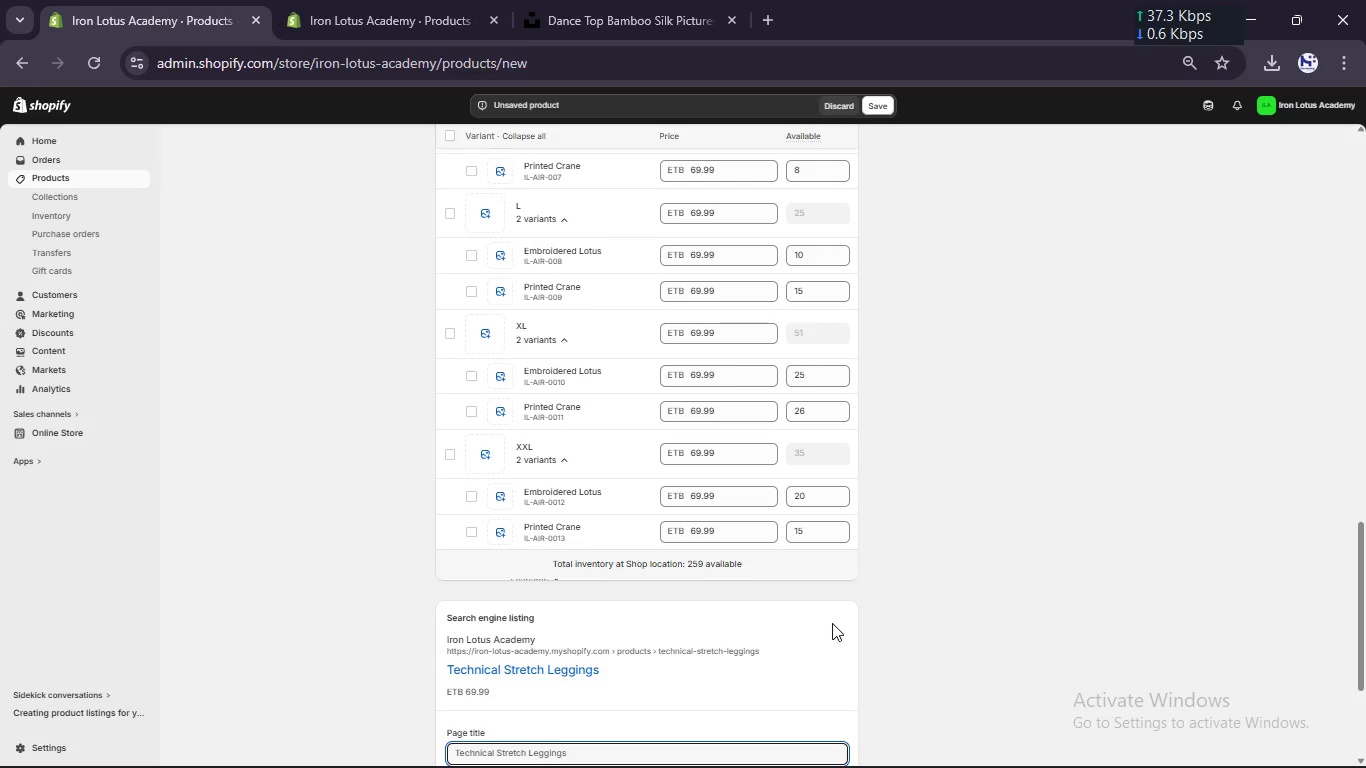 
scroll: coordinate [832, 623], scroll_direction: down, amount: 6.0
 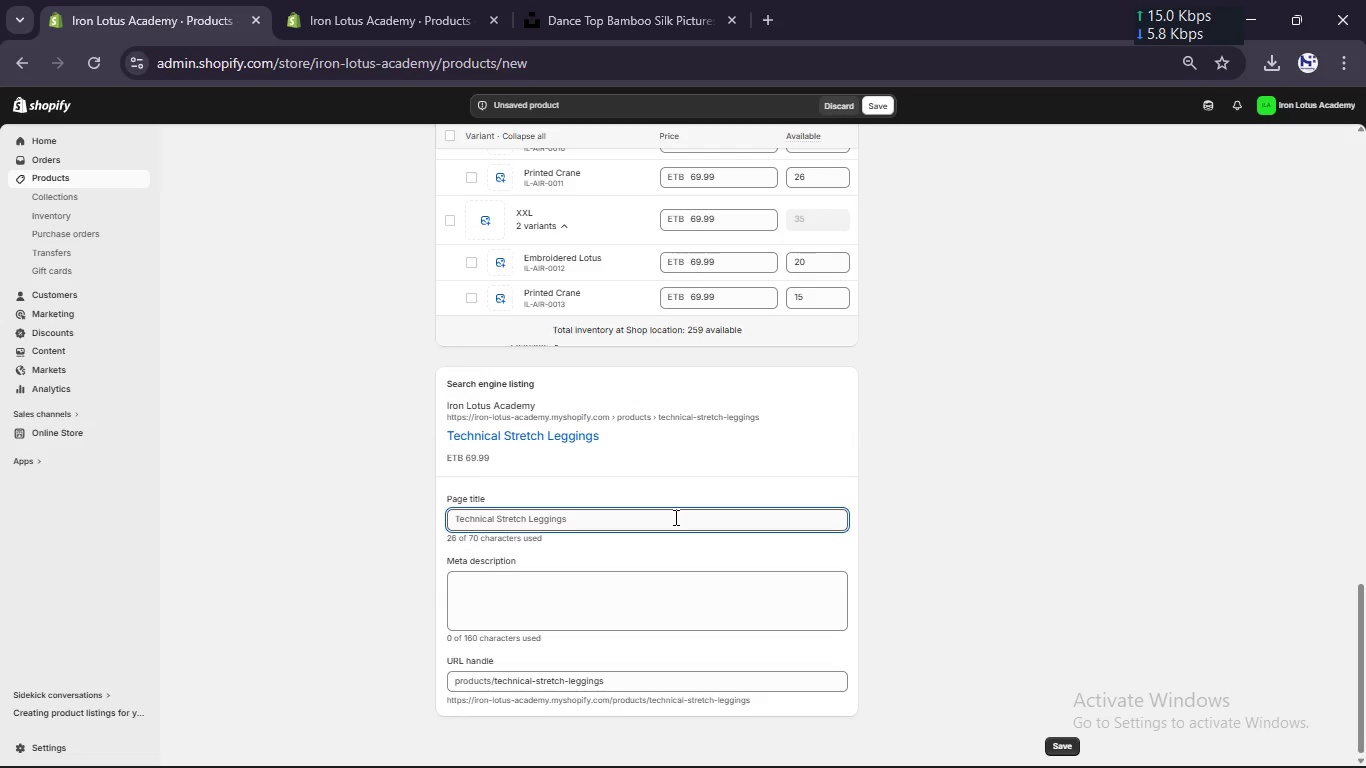 
left_click([674, 517])
 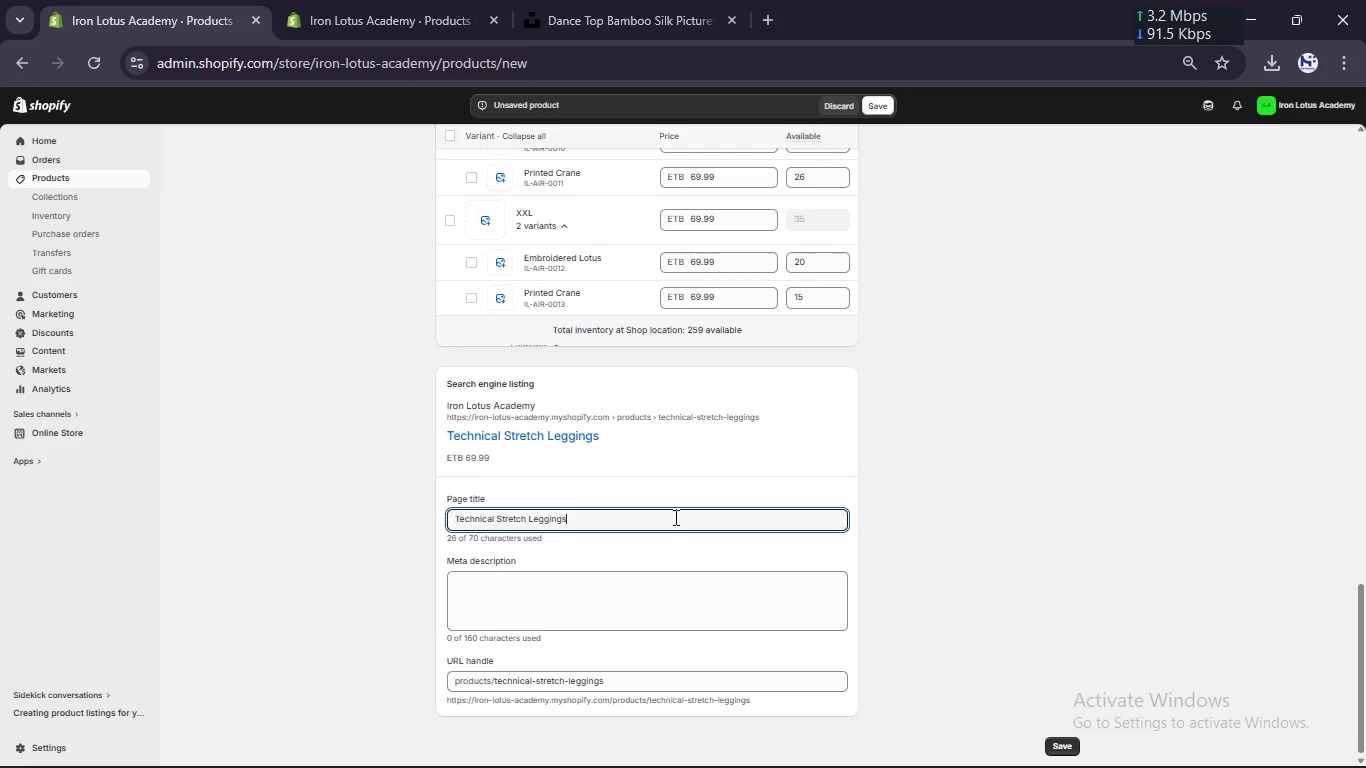 
key(Space)
 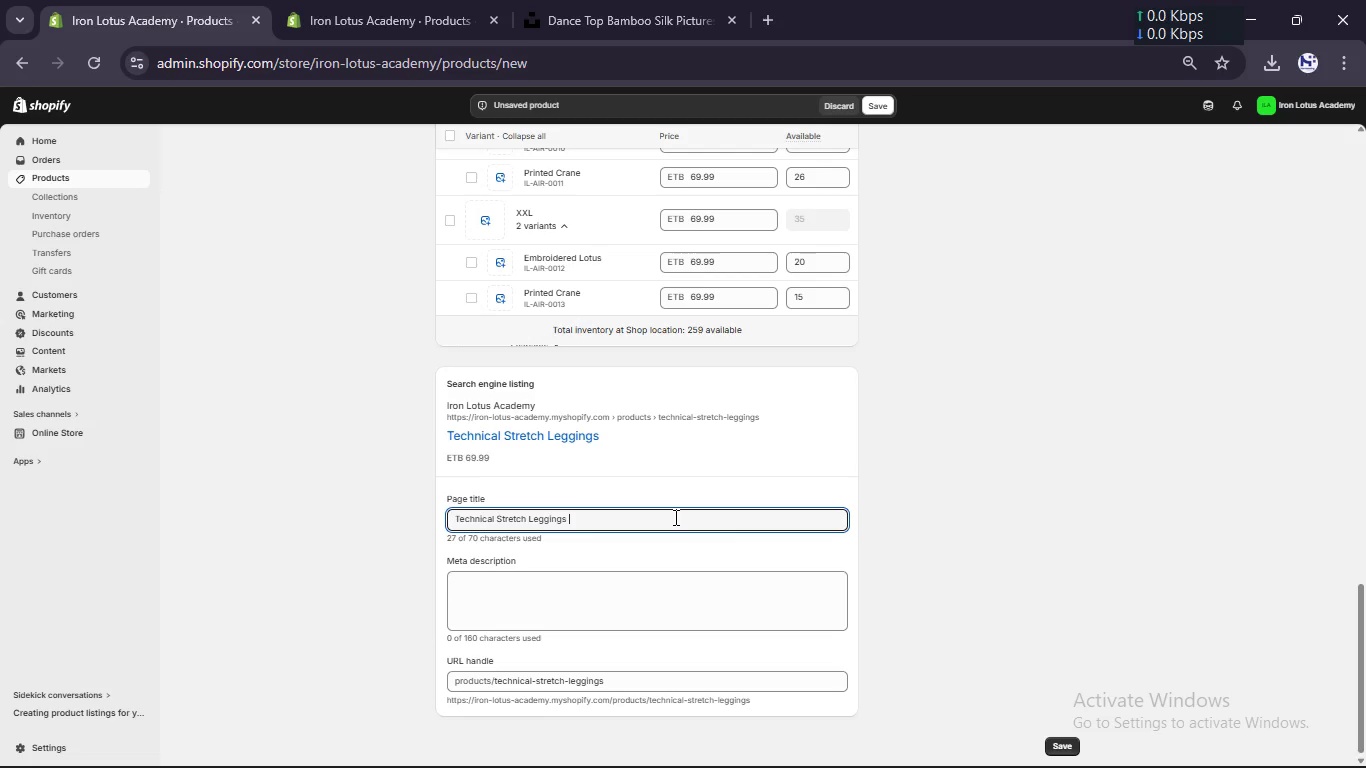 
left_click([674, 517])
 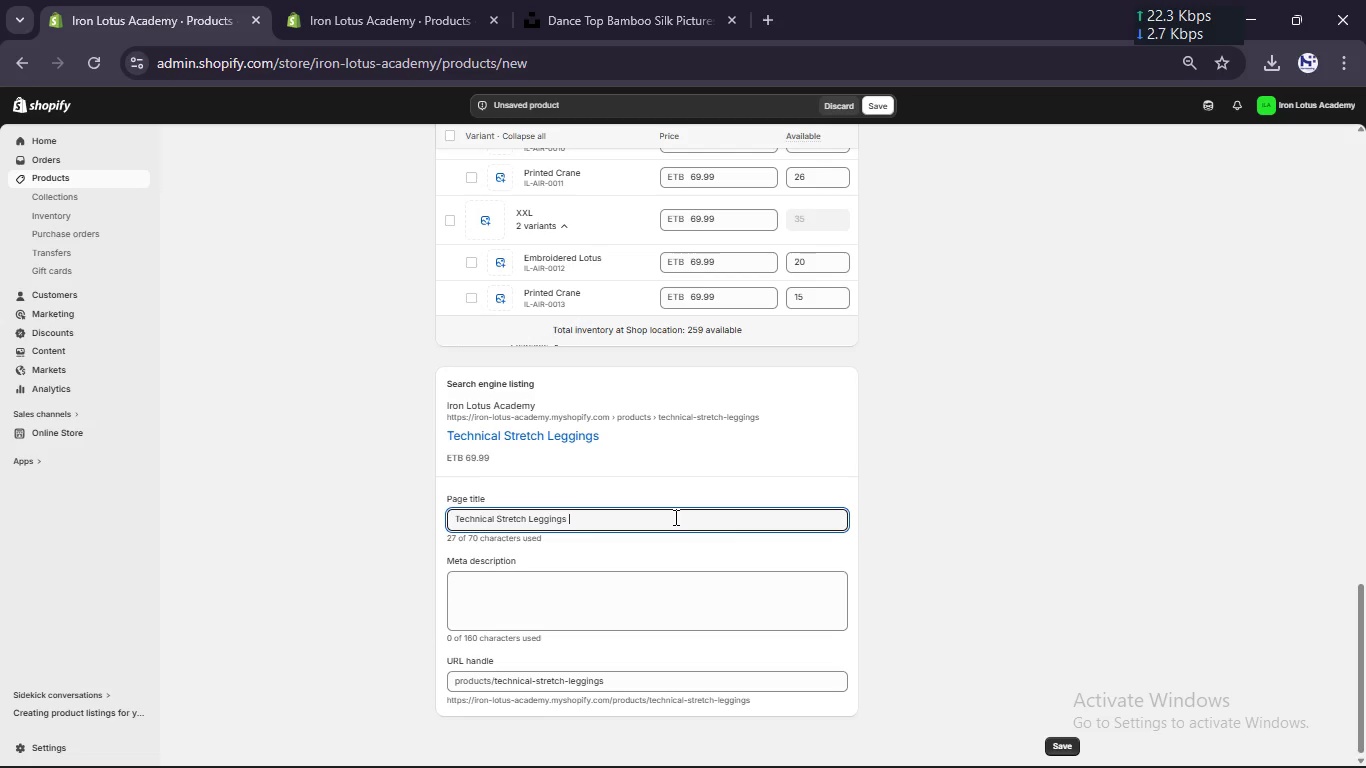 
type([Break] High )
key(Backspace)
type(-Performance Dance Wer)
key(Backspace)
type(ar)
 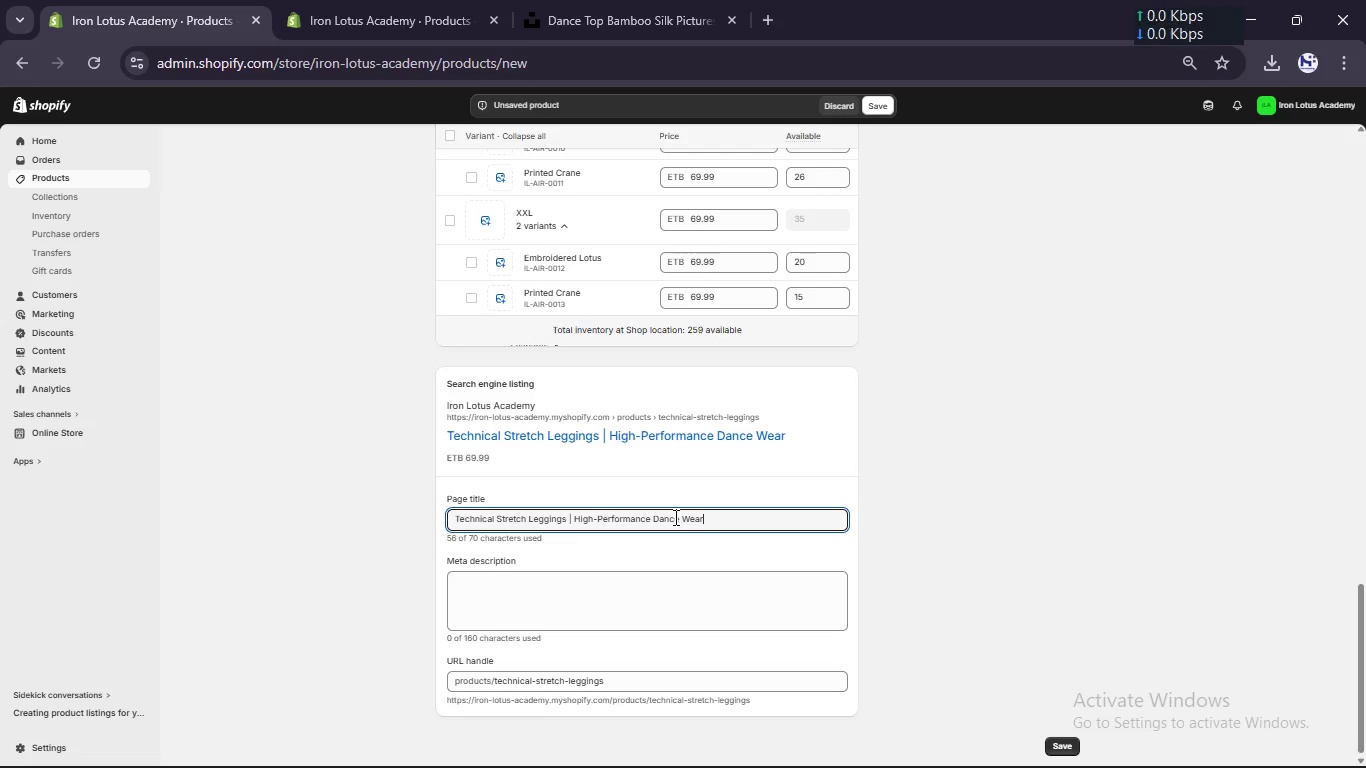 
left_click([636, 619])
 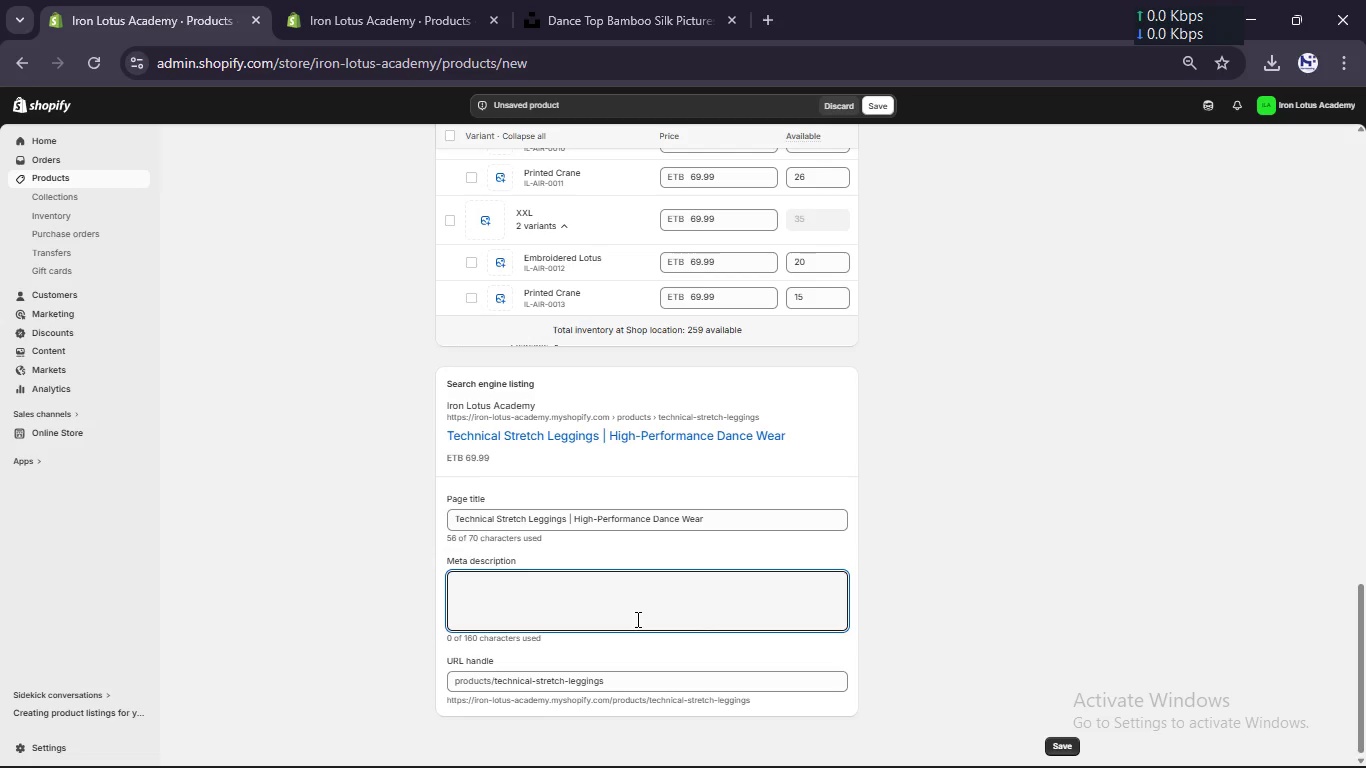 
type(Prei)
key(Backspace)
type(mium technical strect)
key(Backspace)
key(Backspace)
type(tch leggings designed for flexibility, comression support, and prefomane movement.)
 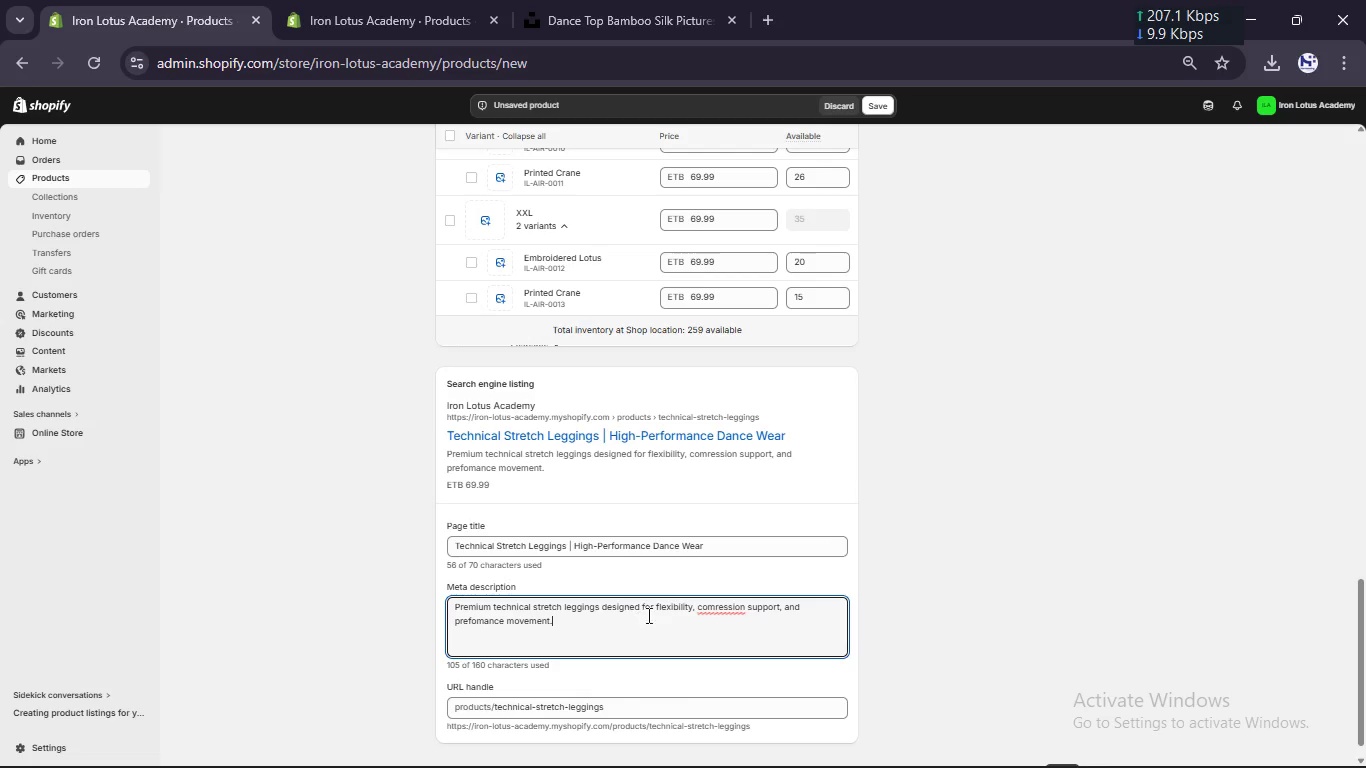 
left_click([716, 609])
 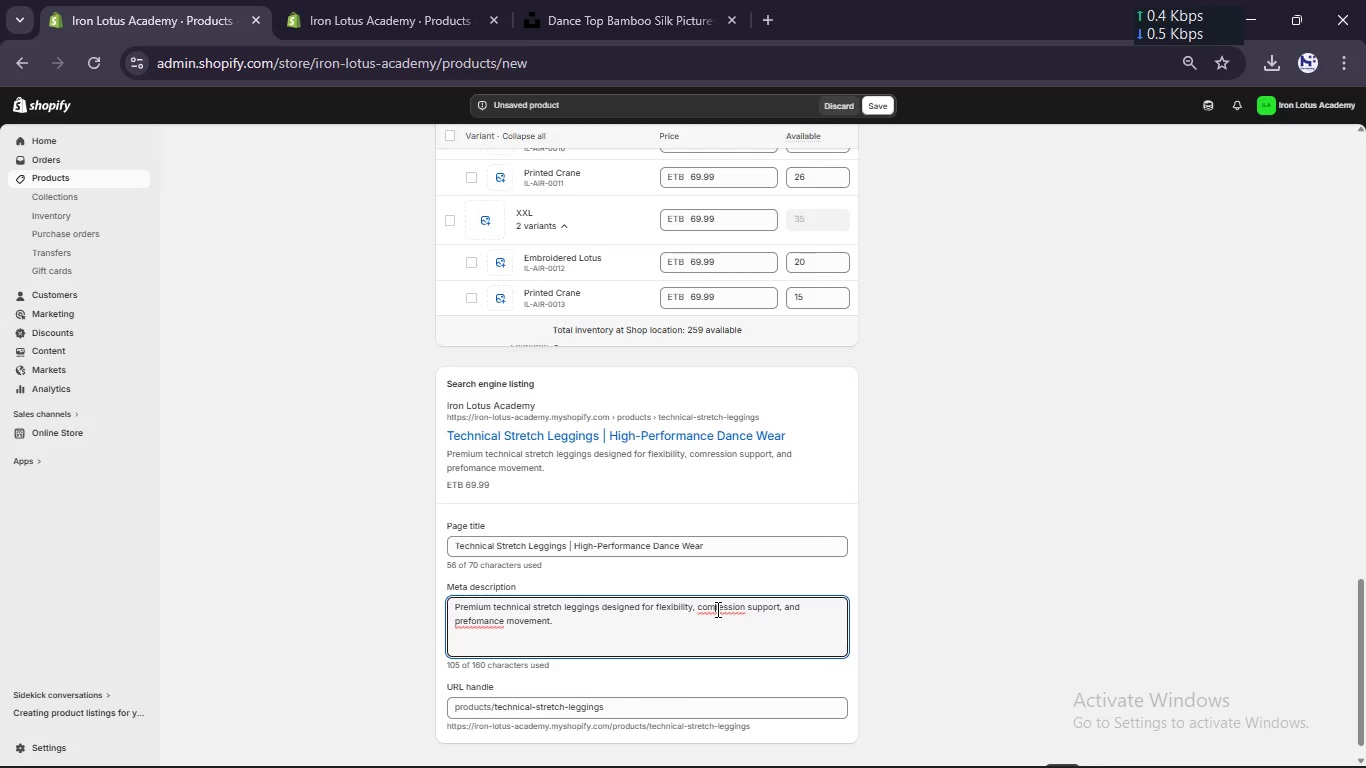 
key(P)
 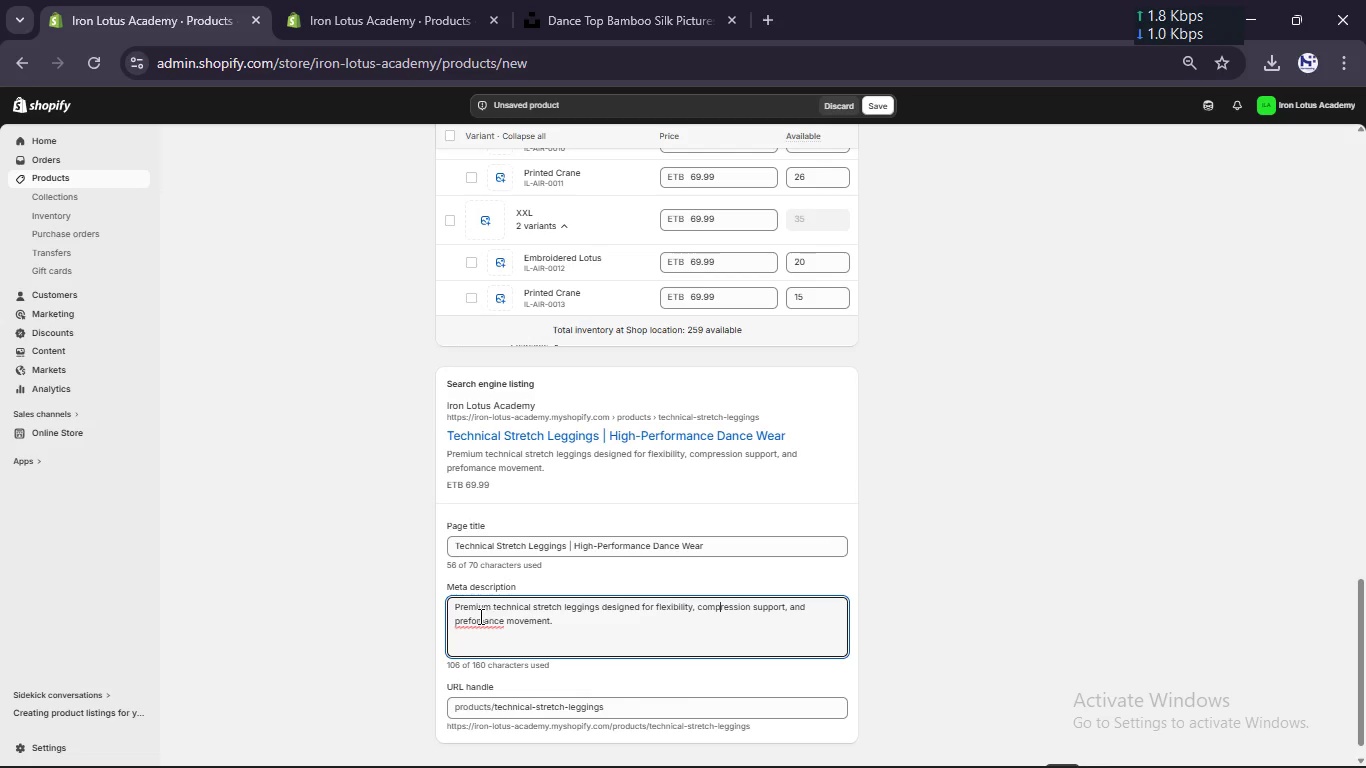 
left_click([474, 618])
 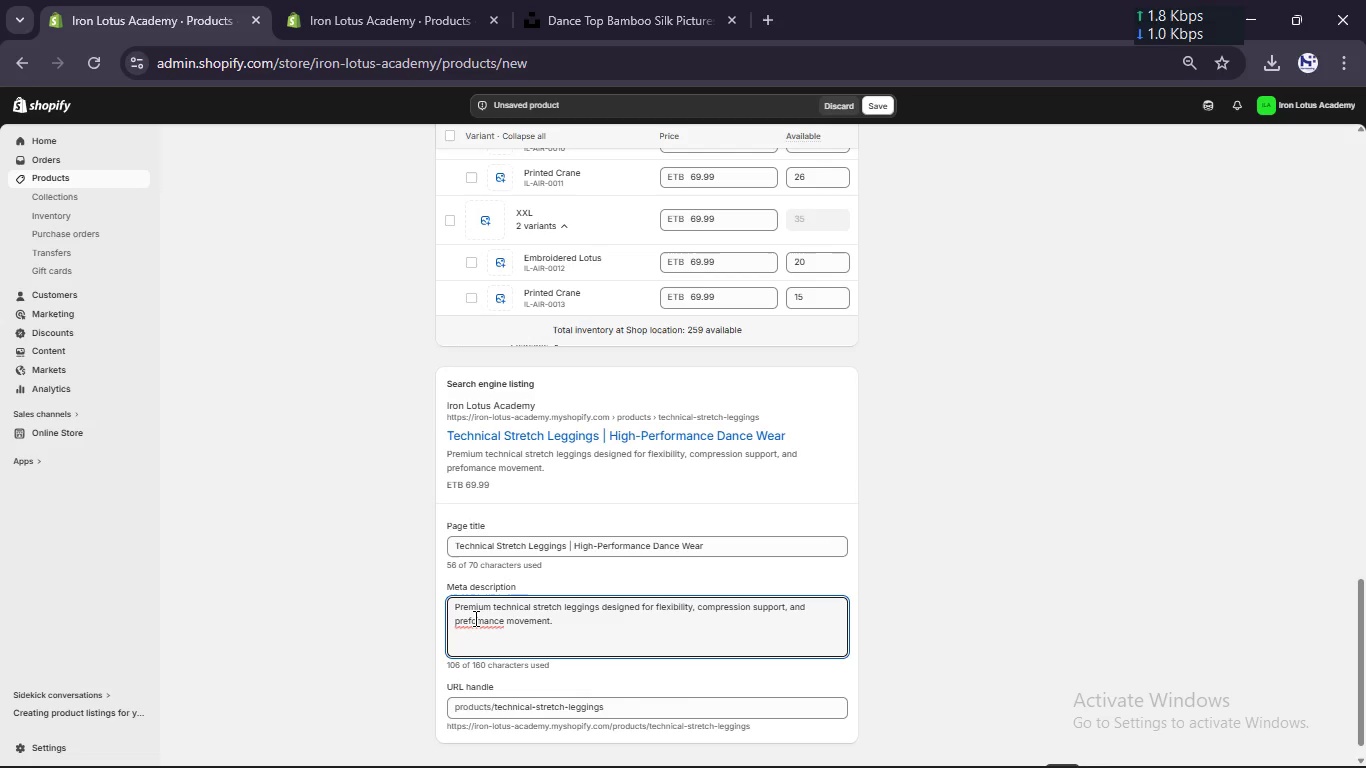 
key(R)
 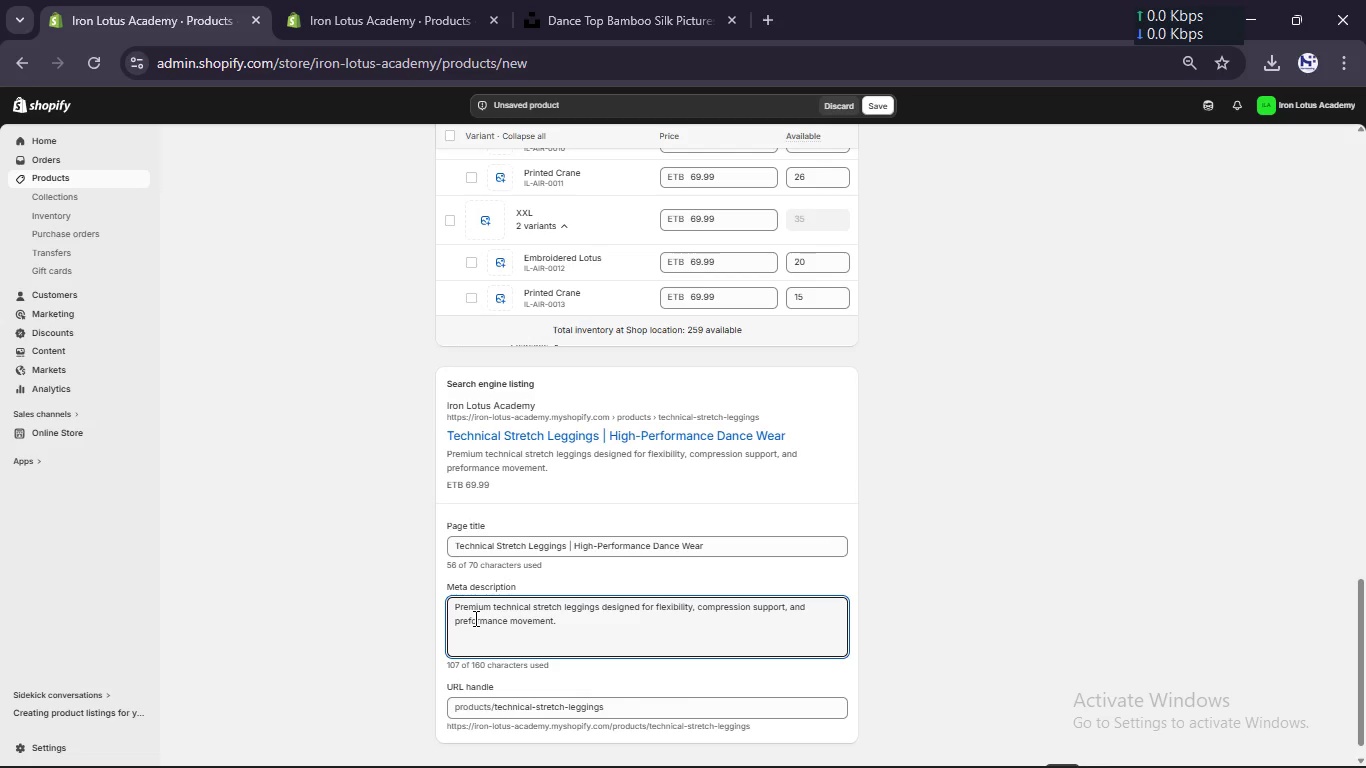 
scroll: coordinate [474, 618], scroll_direction: down, amount: 2.0
 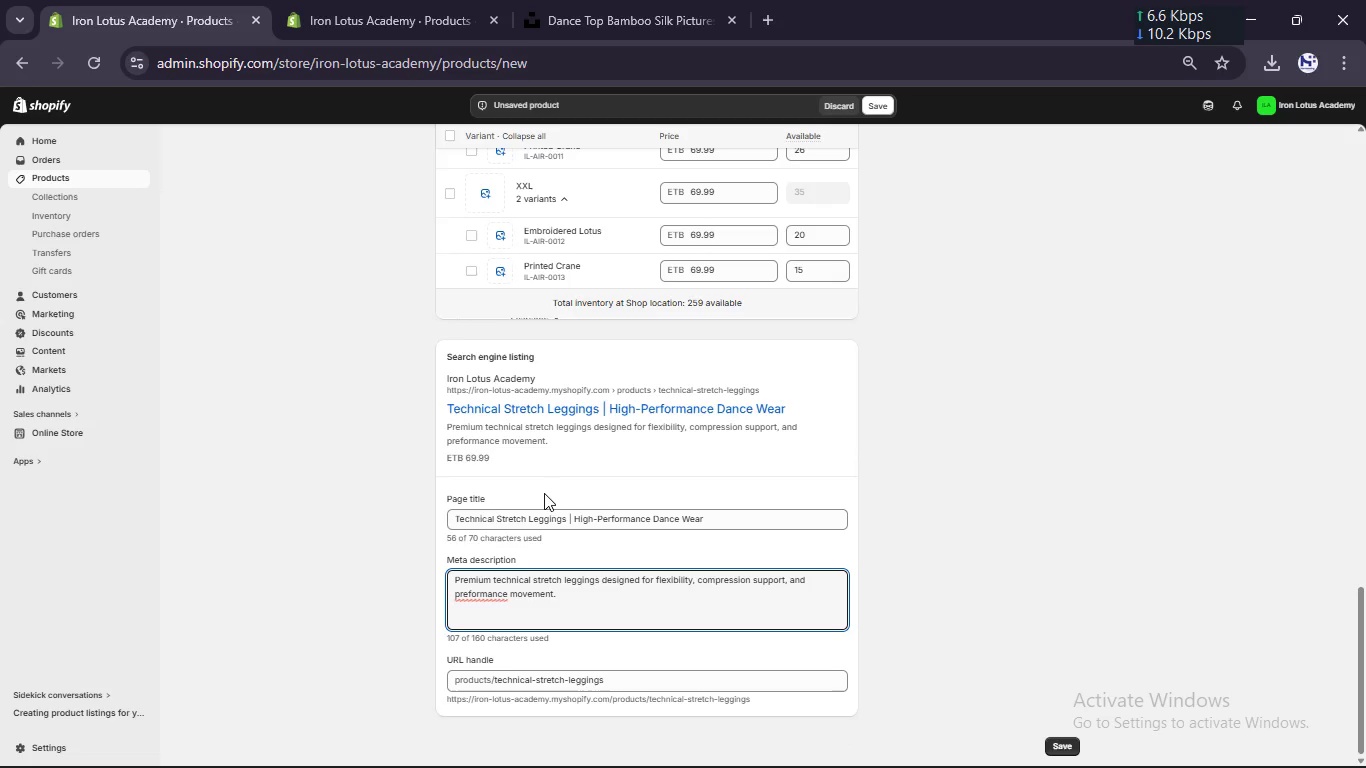 
scroll: coordinate [544, 493], scroll_direction: up, amount: 10.0
 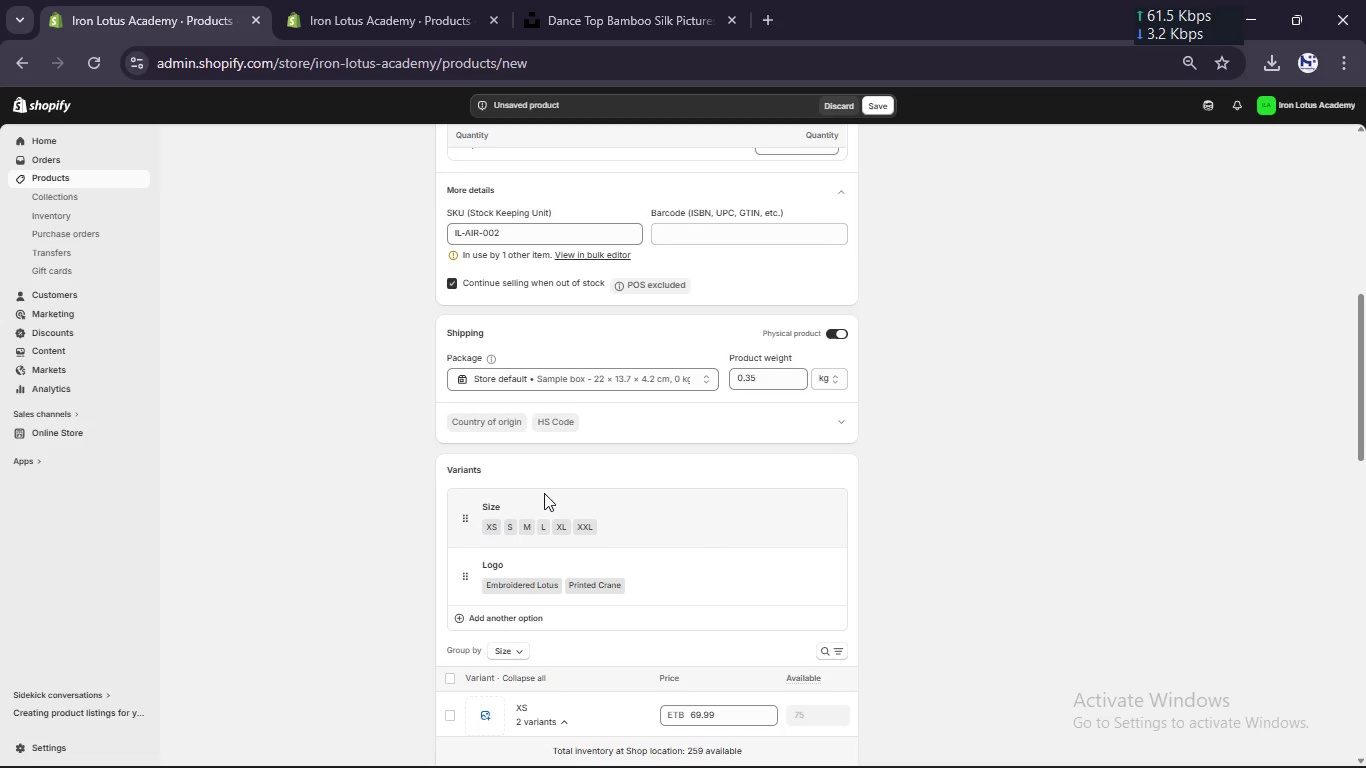 
scroll: coordinate [544, 493], scroll_direction: none, amount: 0.0
 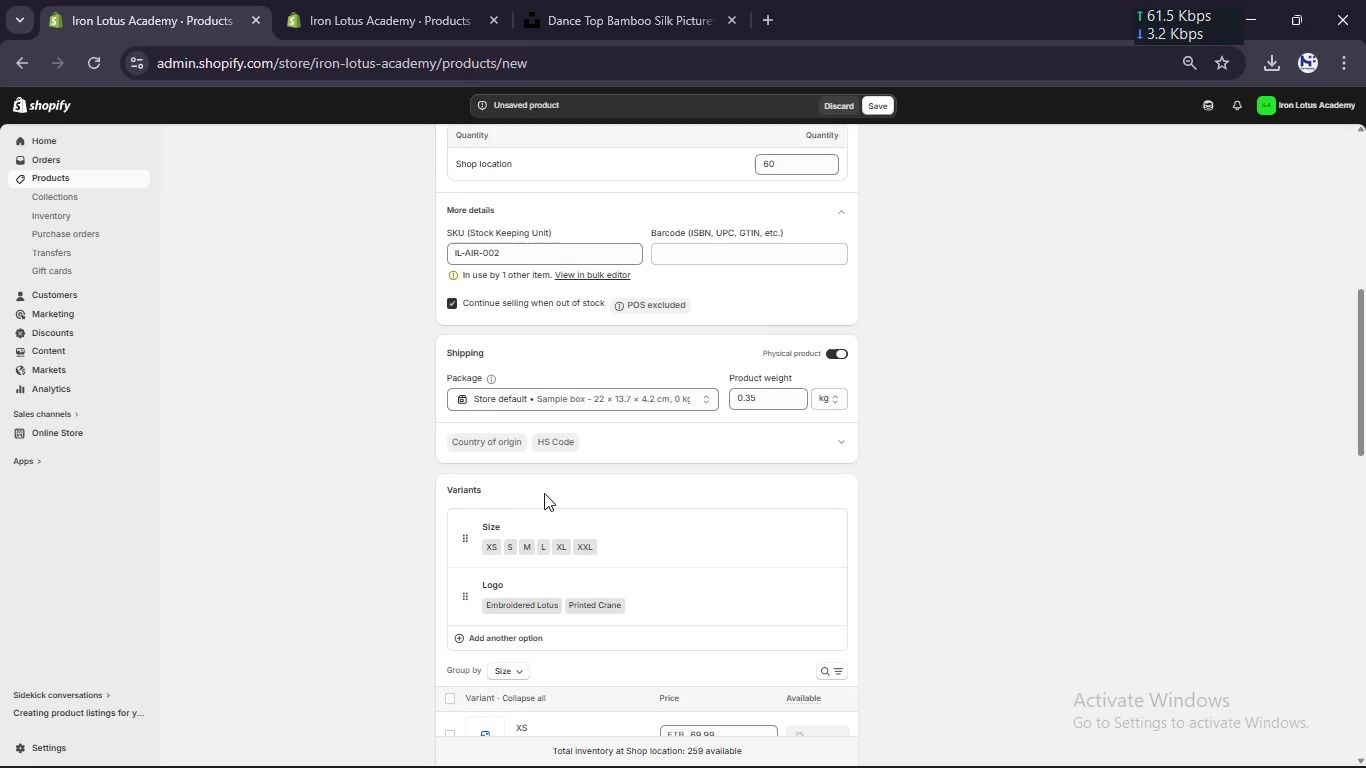 
scroll: coordinate [544, 493], scroll_direction: up, amount: 3.0
 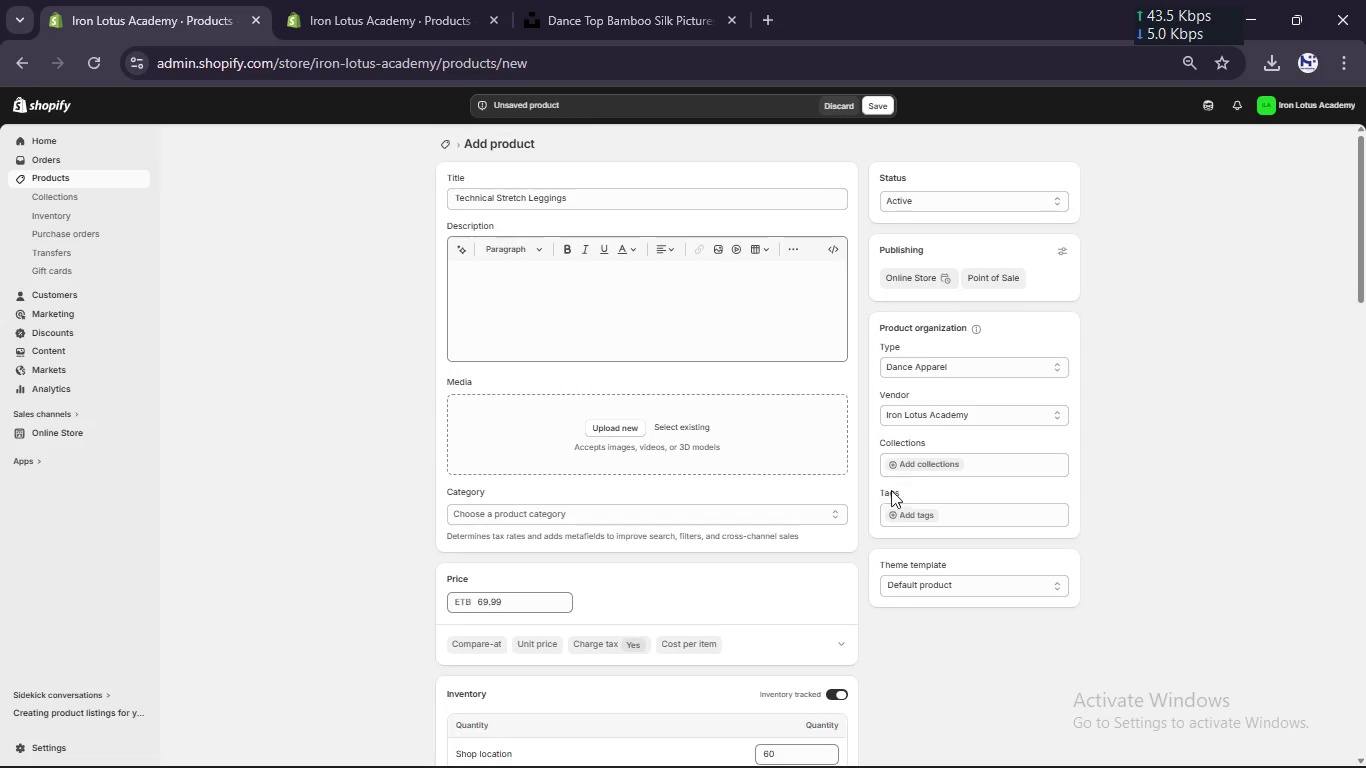 
left_click([918, 514])
 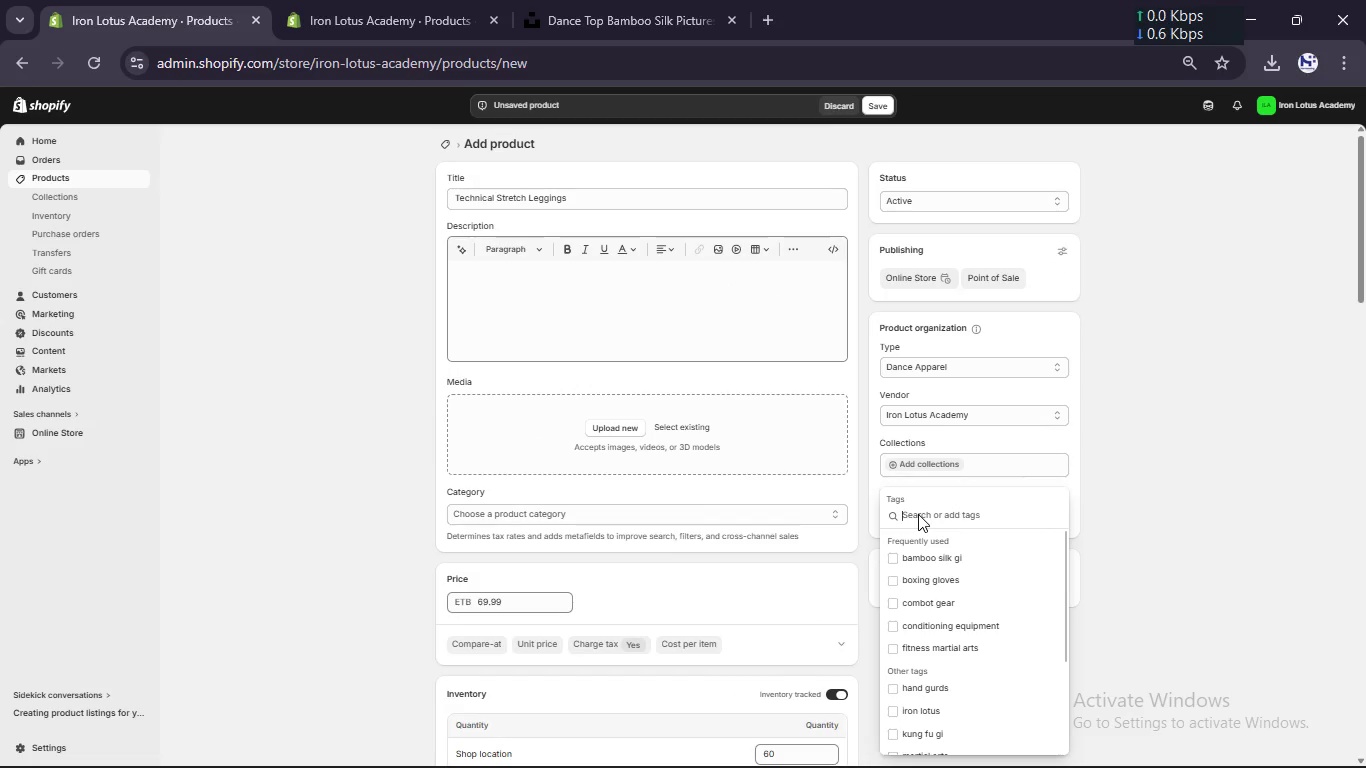 
type(dance leggings, technica leggings, stretch appare, performance wear, cpmression leggings)
 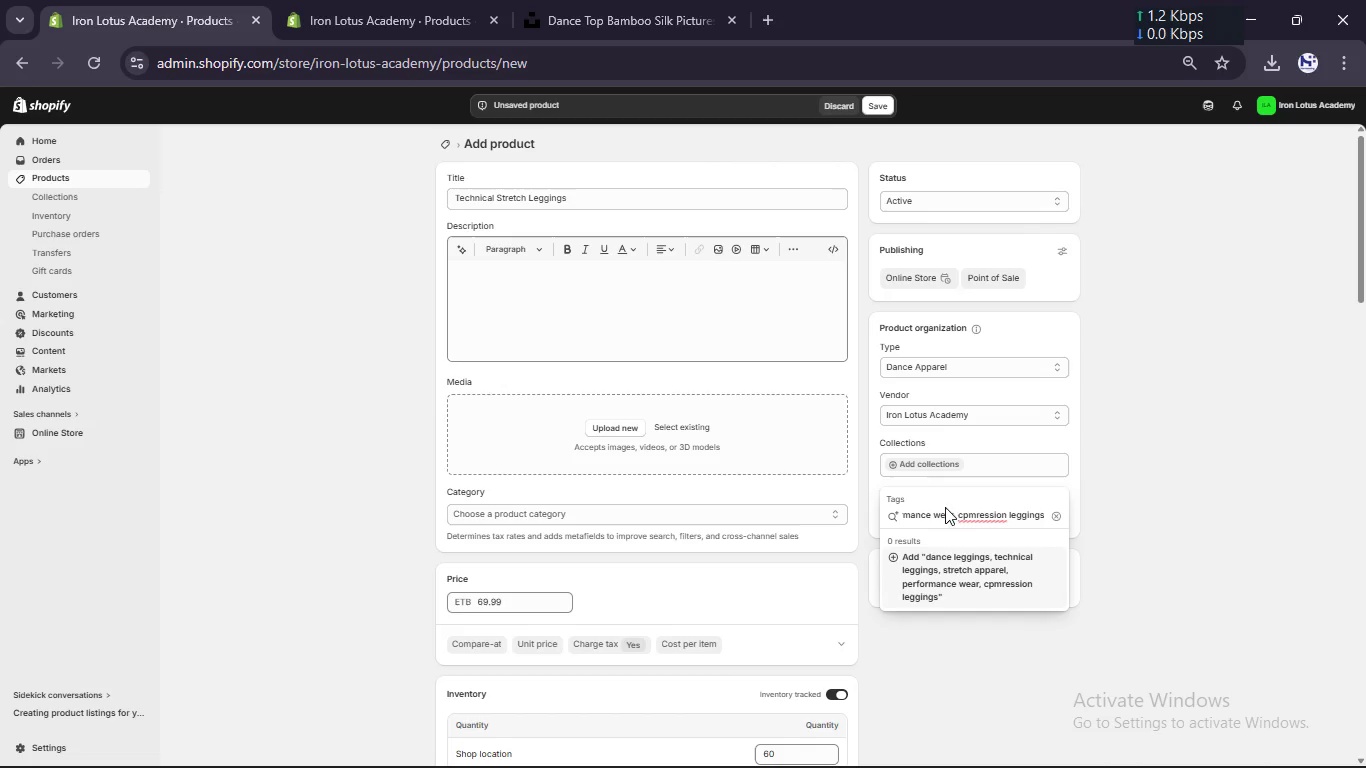 
left_click([963, 515])
 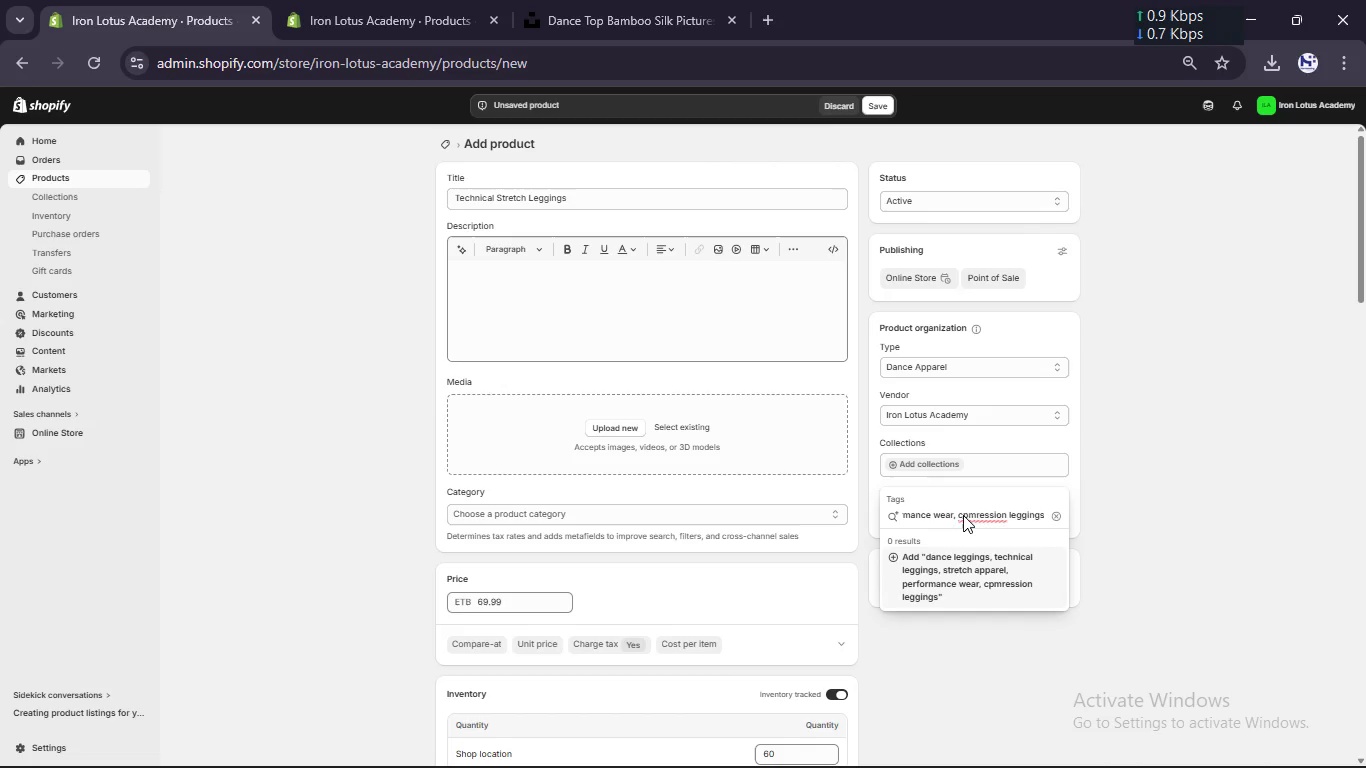 
key(O)
 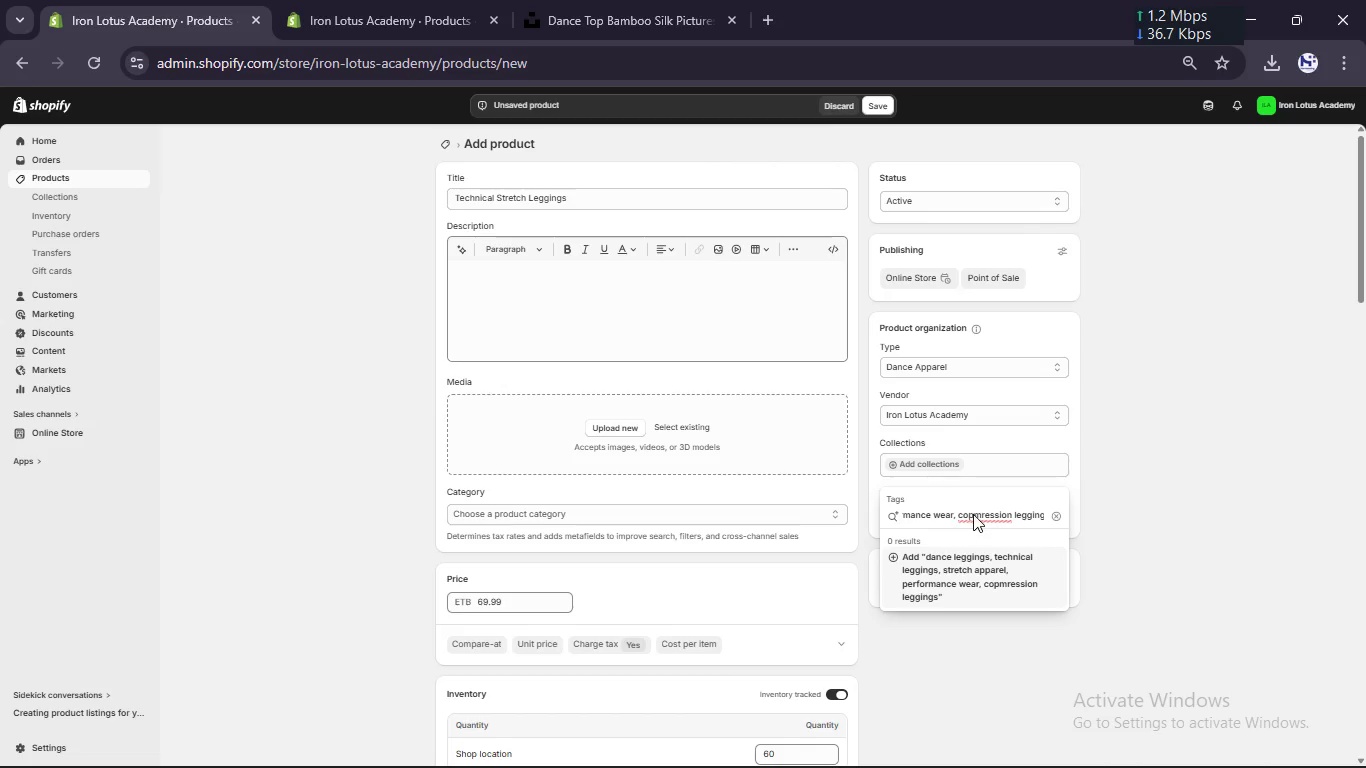 
left_click([973, 514])
 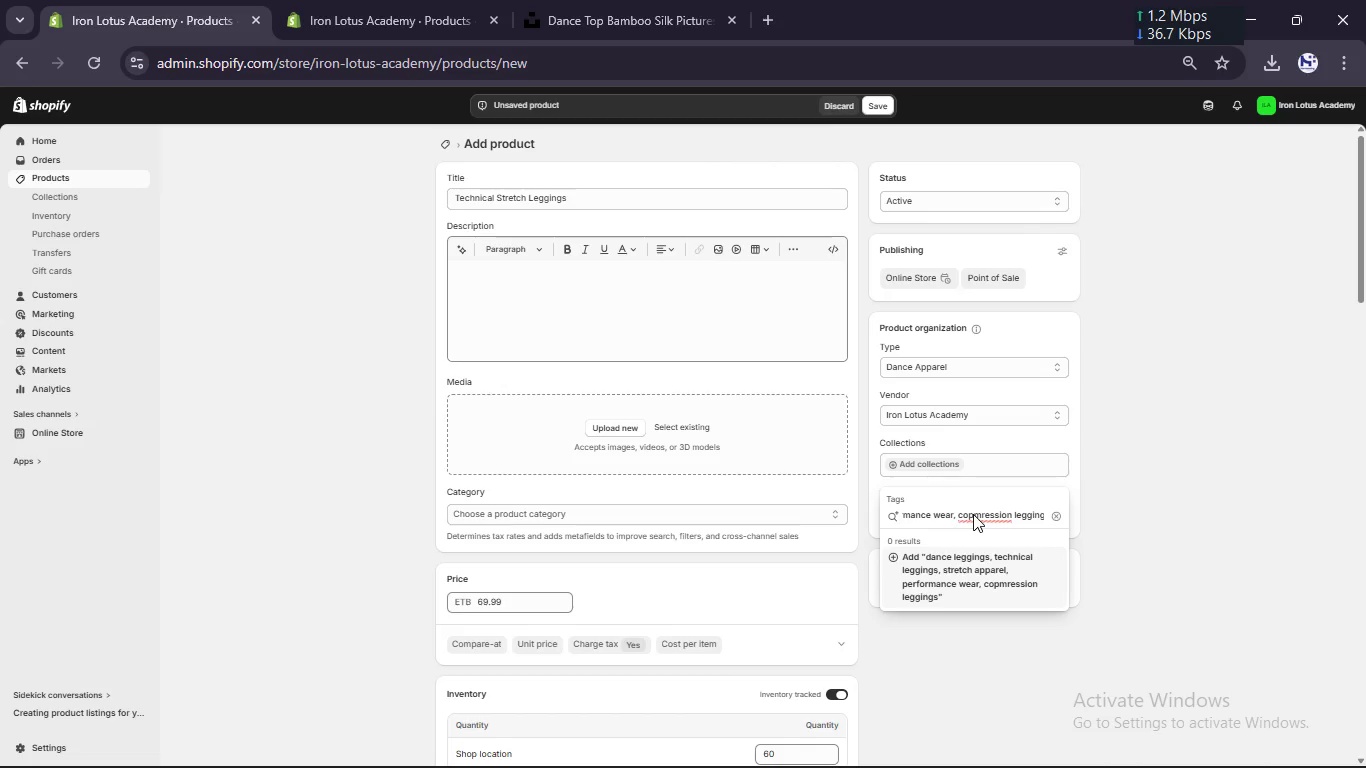 
left_click([973, 514])
 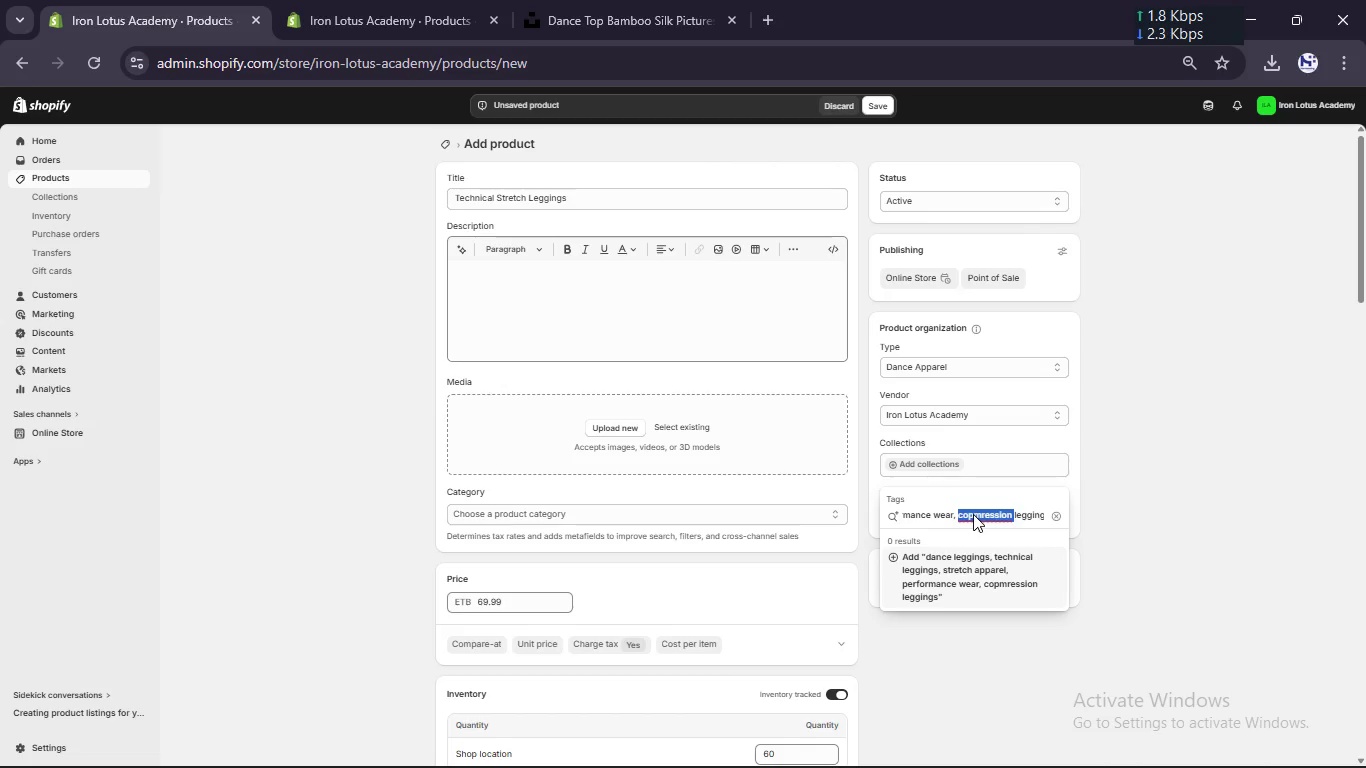 
double_click([973, 514])
 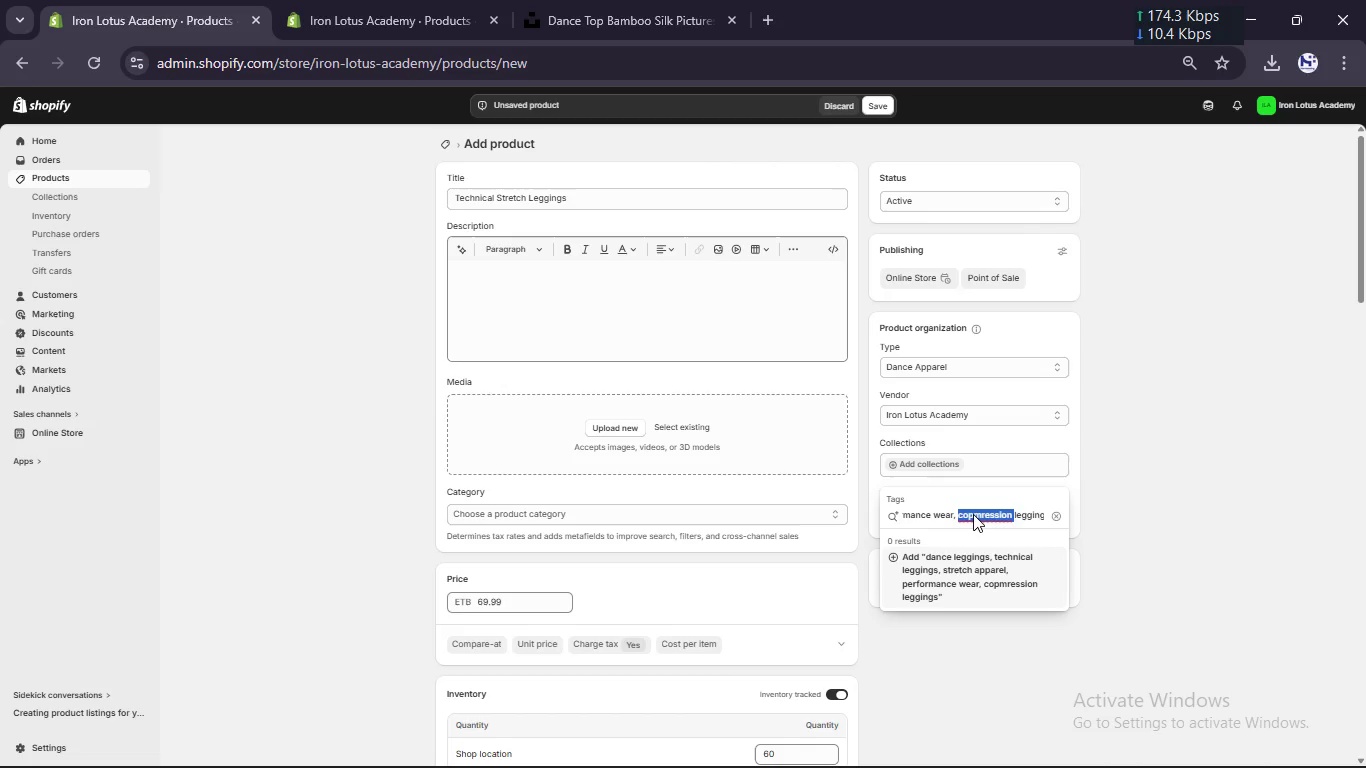 
type(cpmoression)
 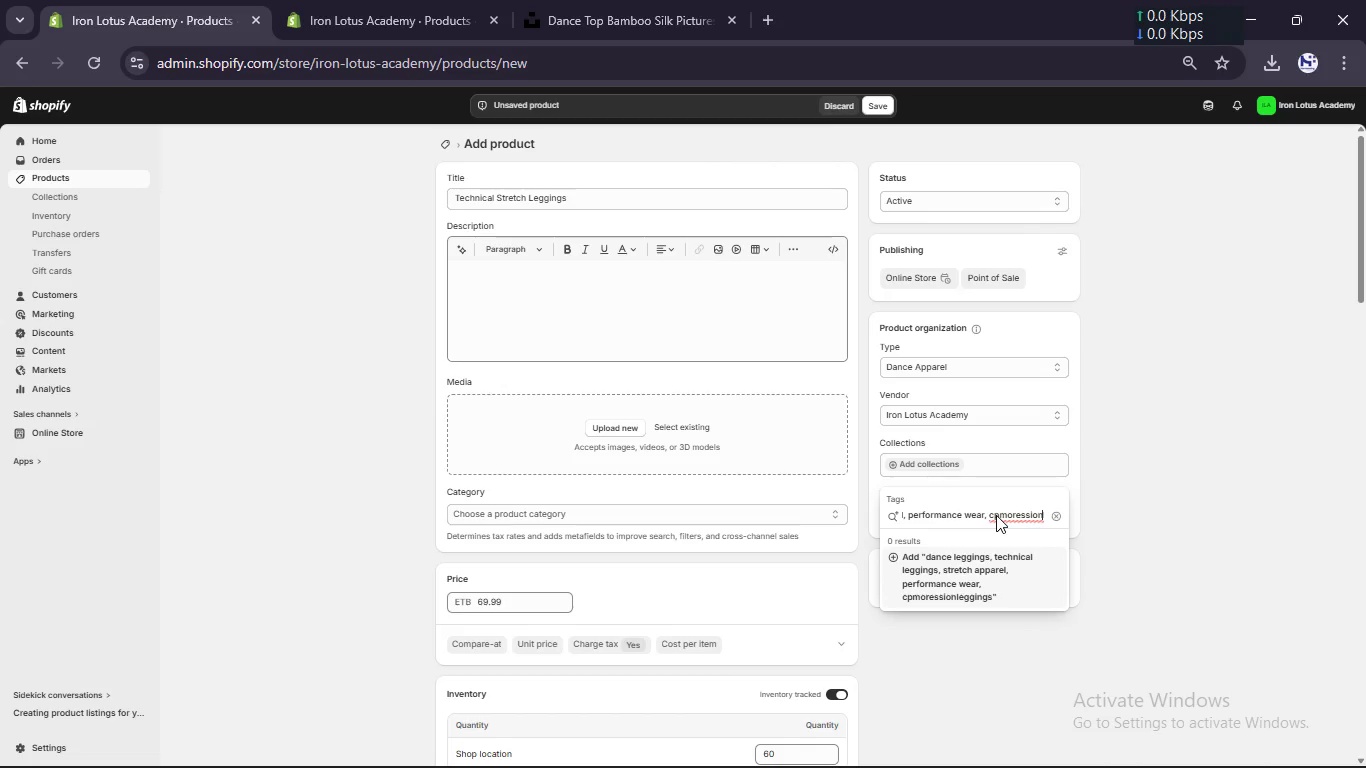 
left_click([996, 515])
 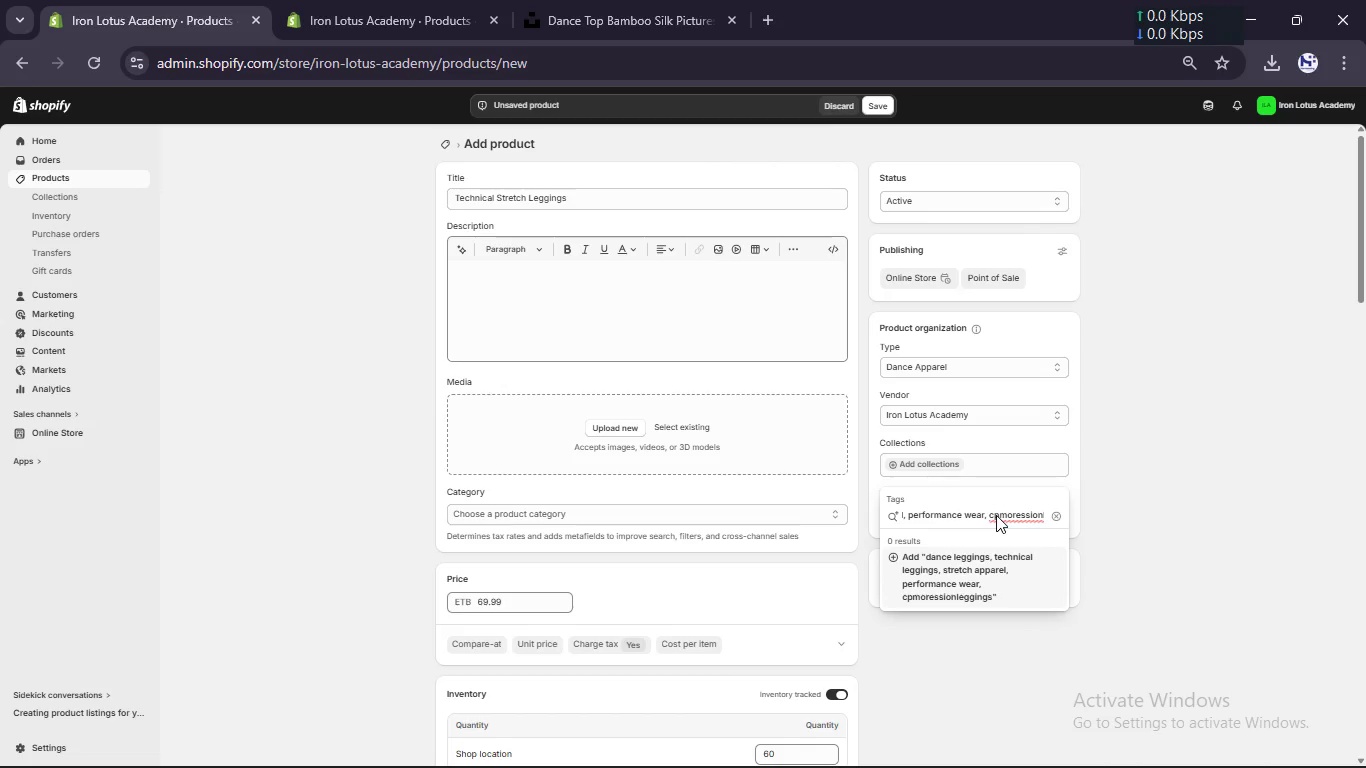 
double_click([996, 515])
 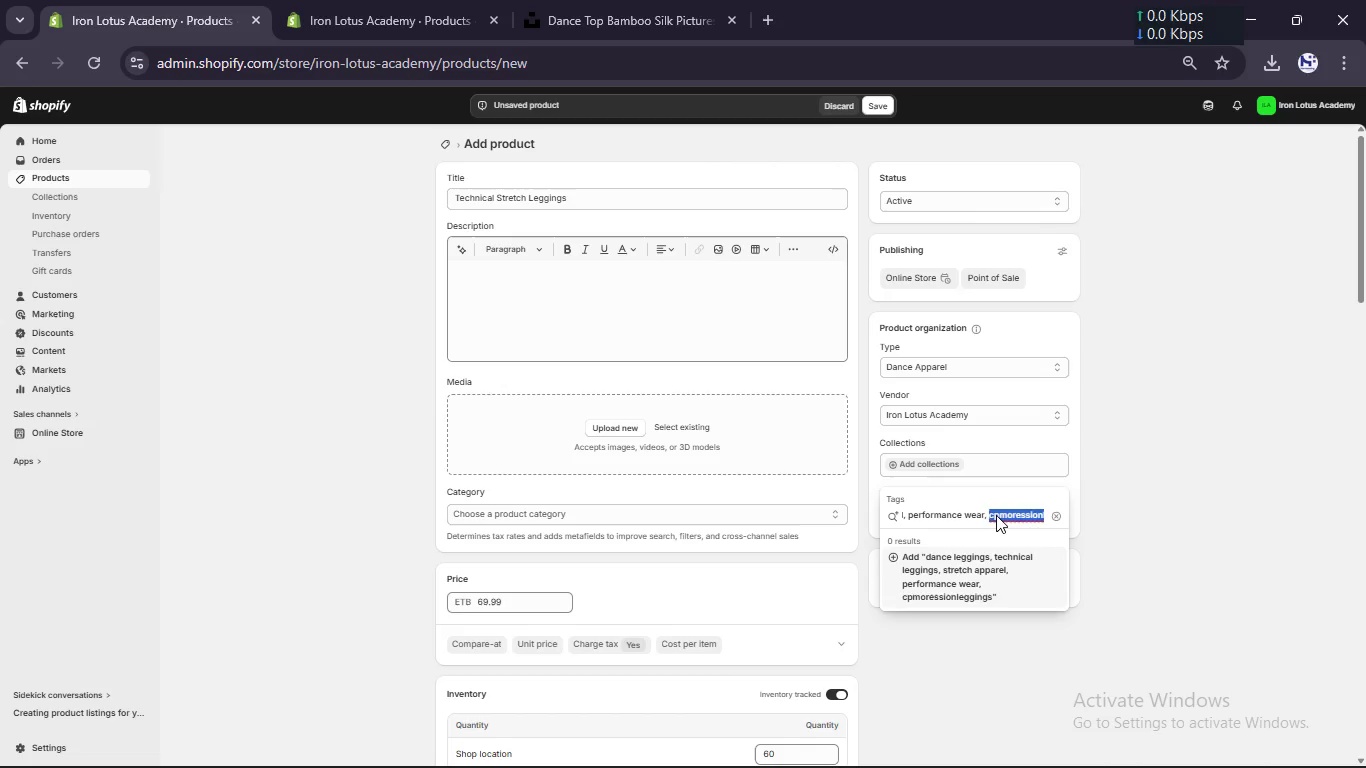 
type(compression)
 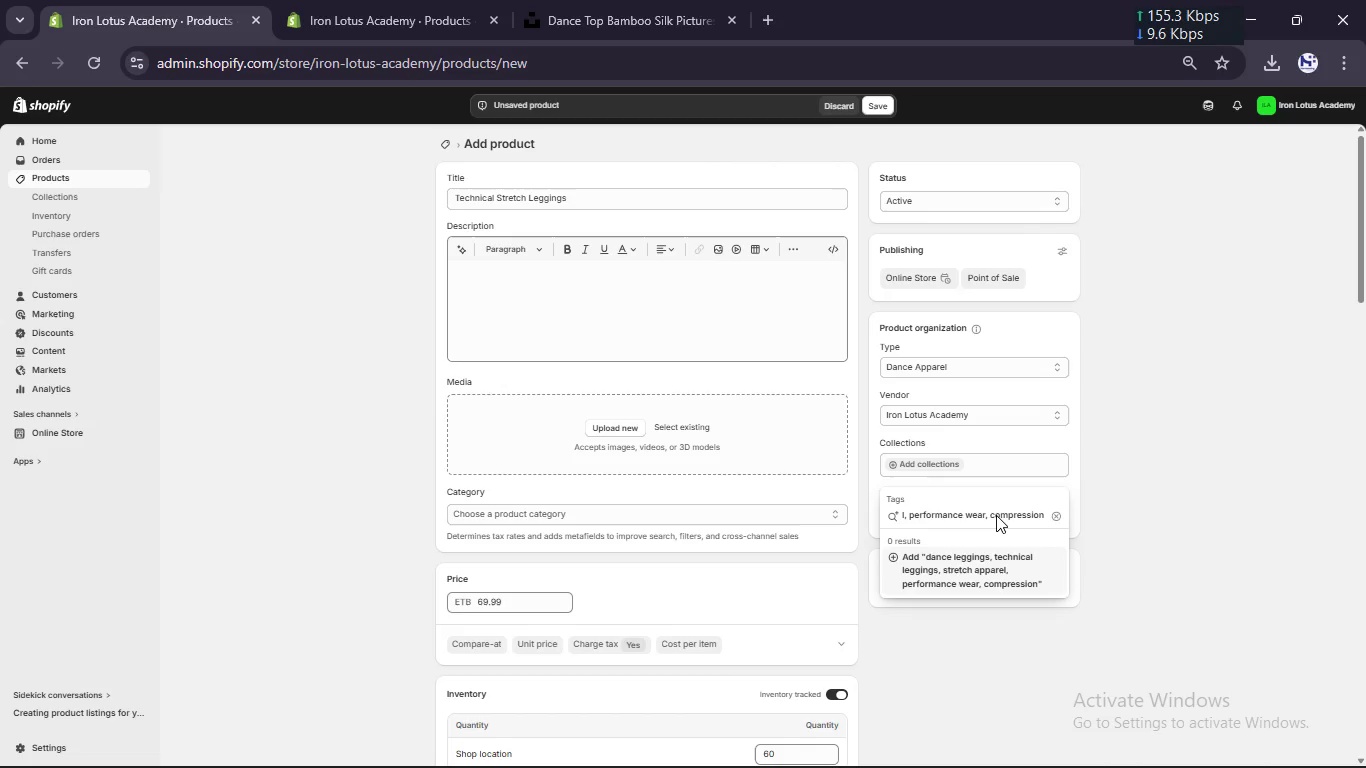 
key(Enter)
 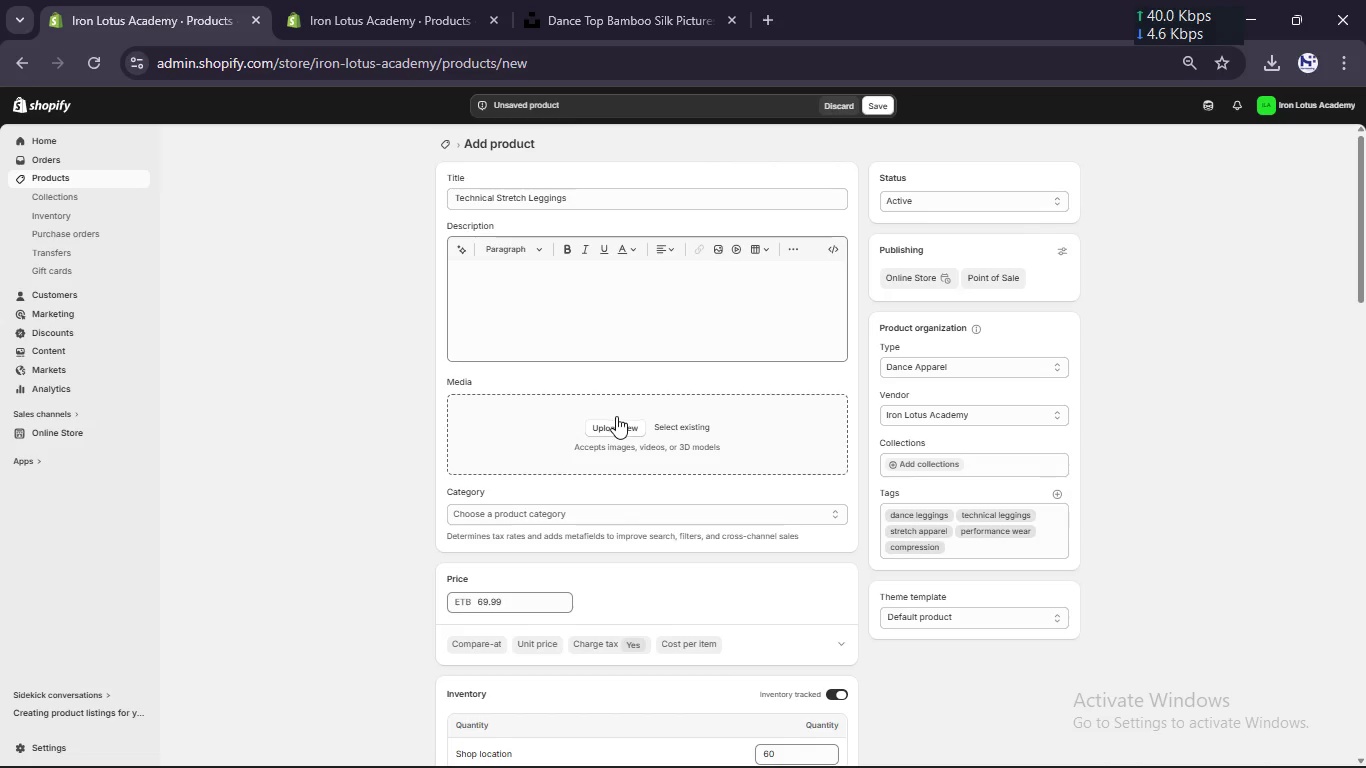 
left_click([595, 9])
 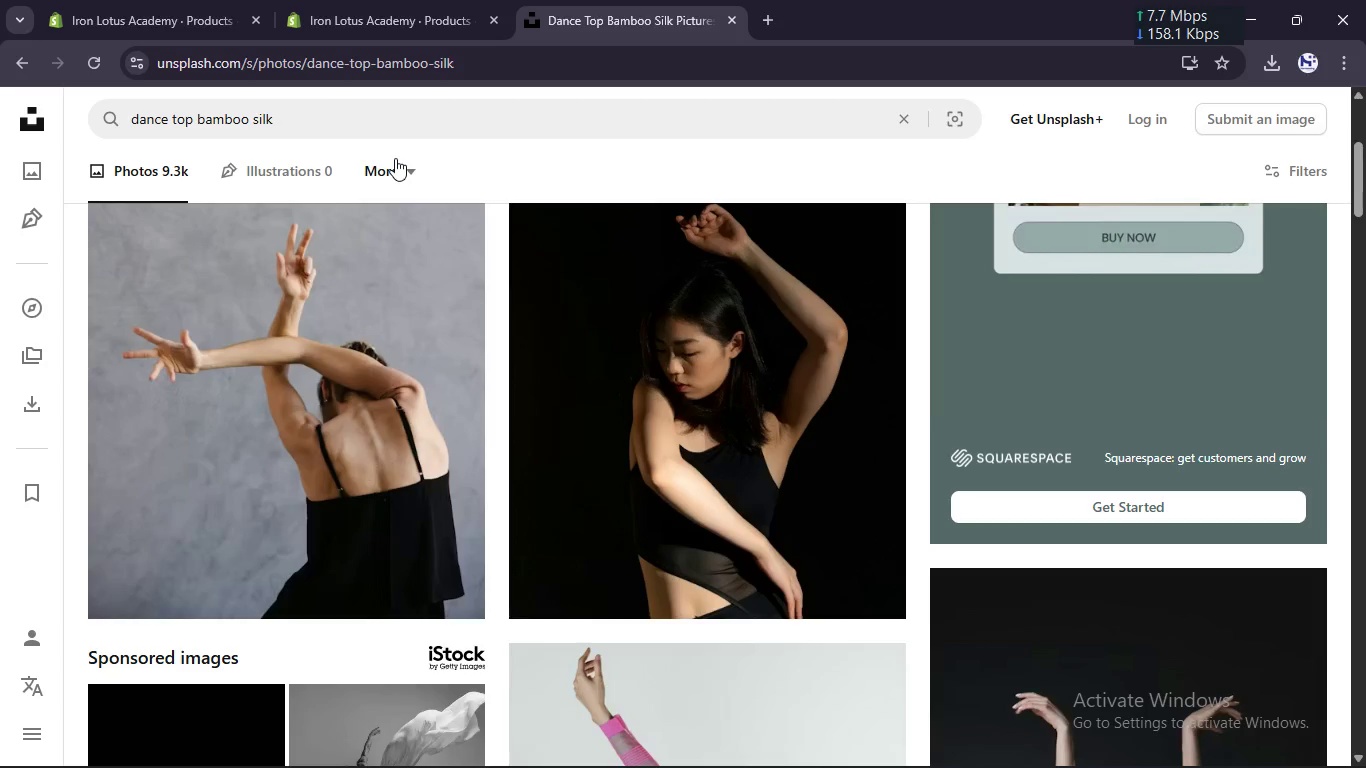 
wait(5.08)
 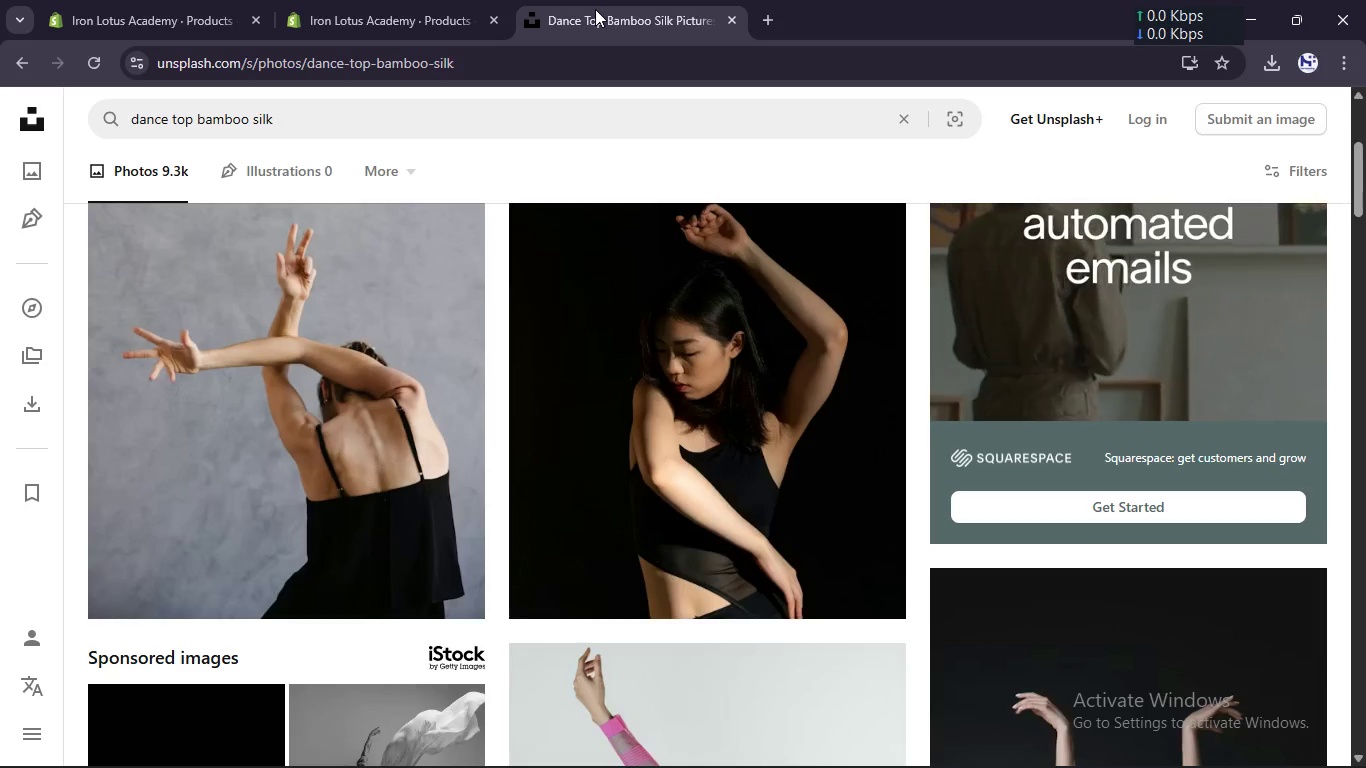 
left_click([400, 87])
 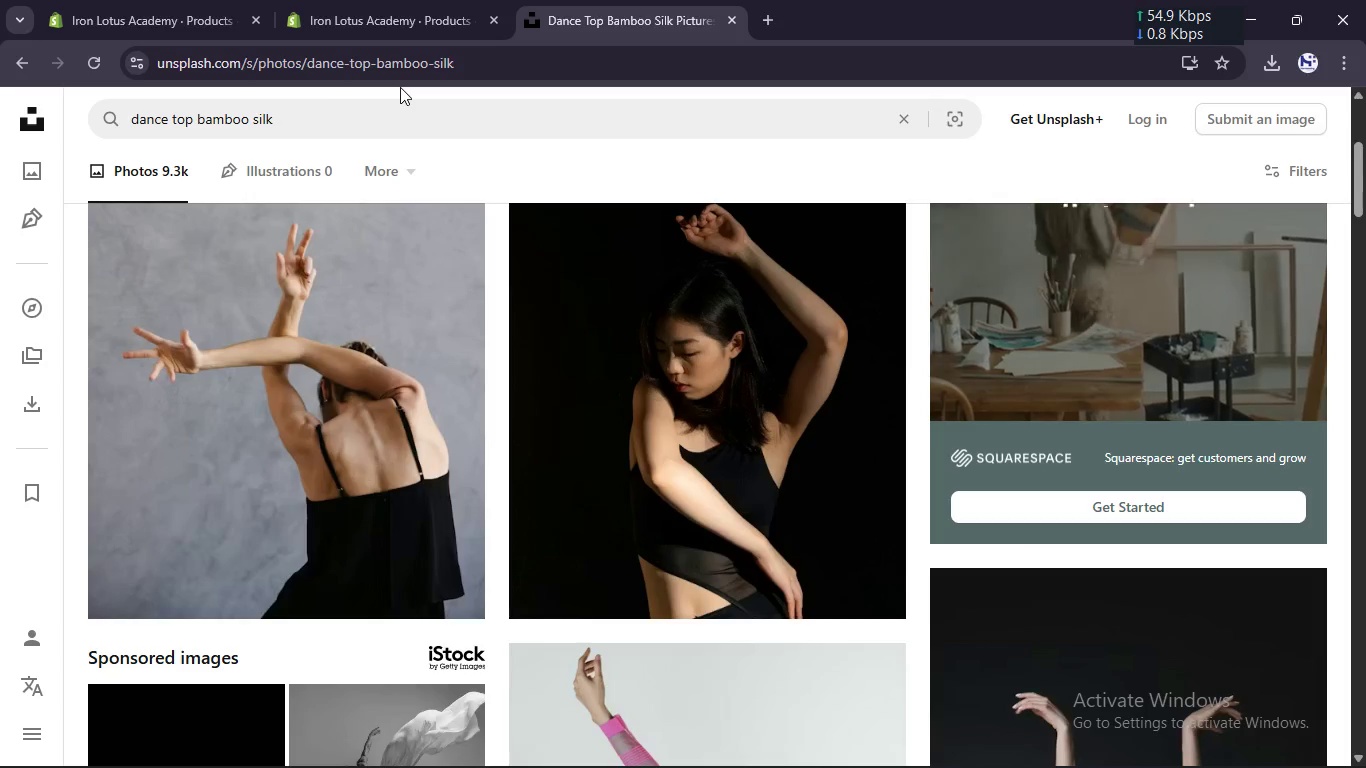 
key(Control+A)
 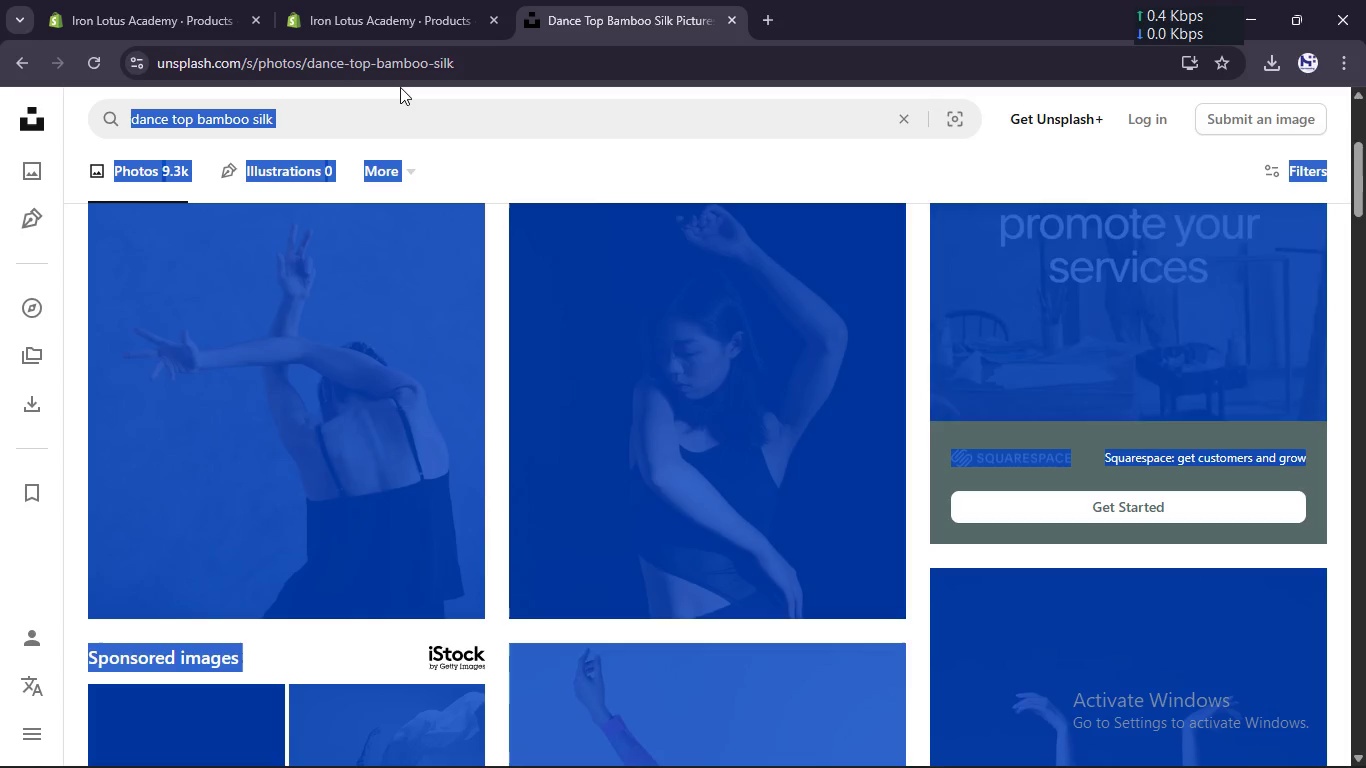 
type(dan)
 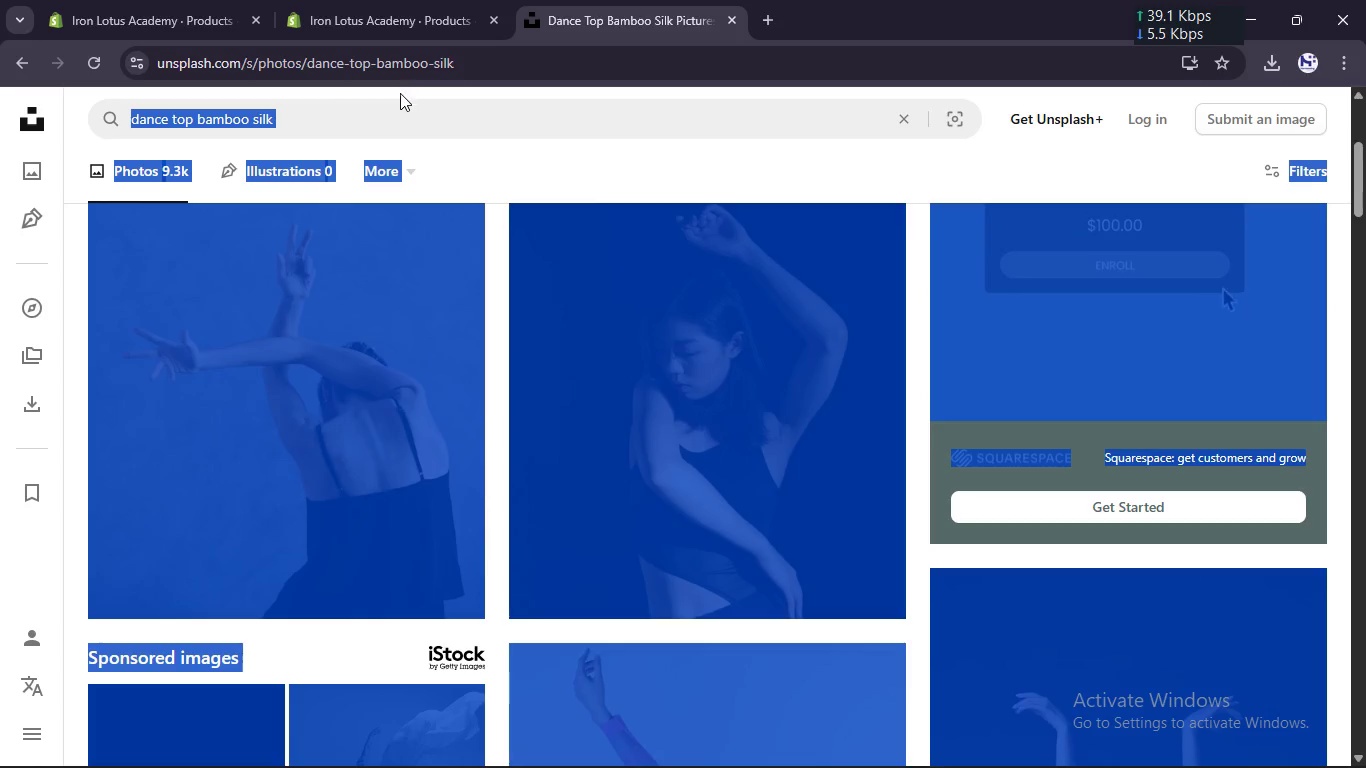 
left_click([399, 106])
 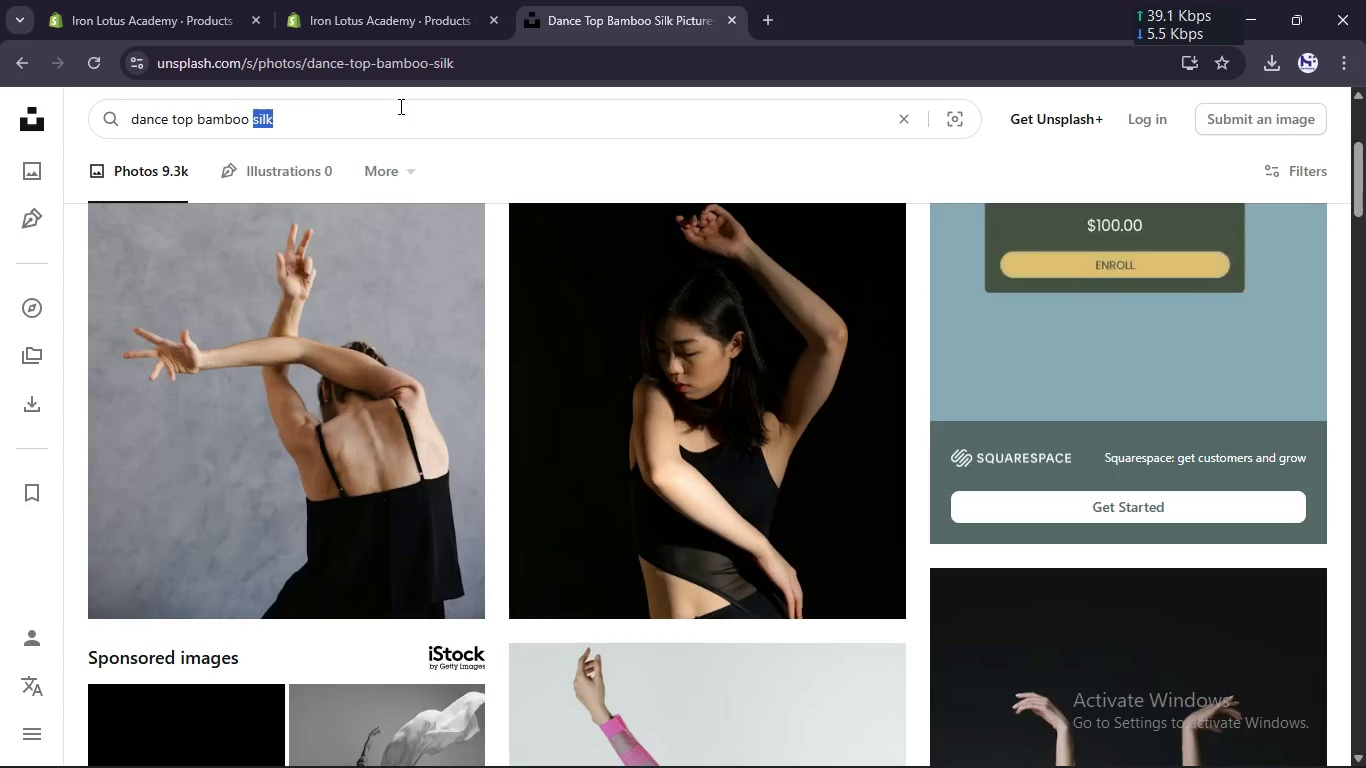 
double_click([399, 106])
 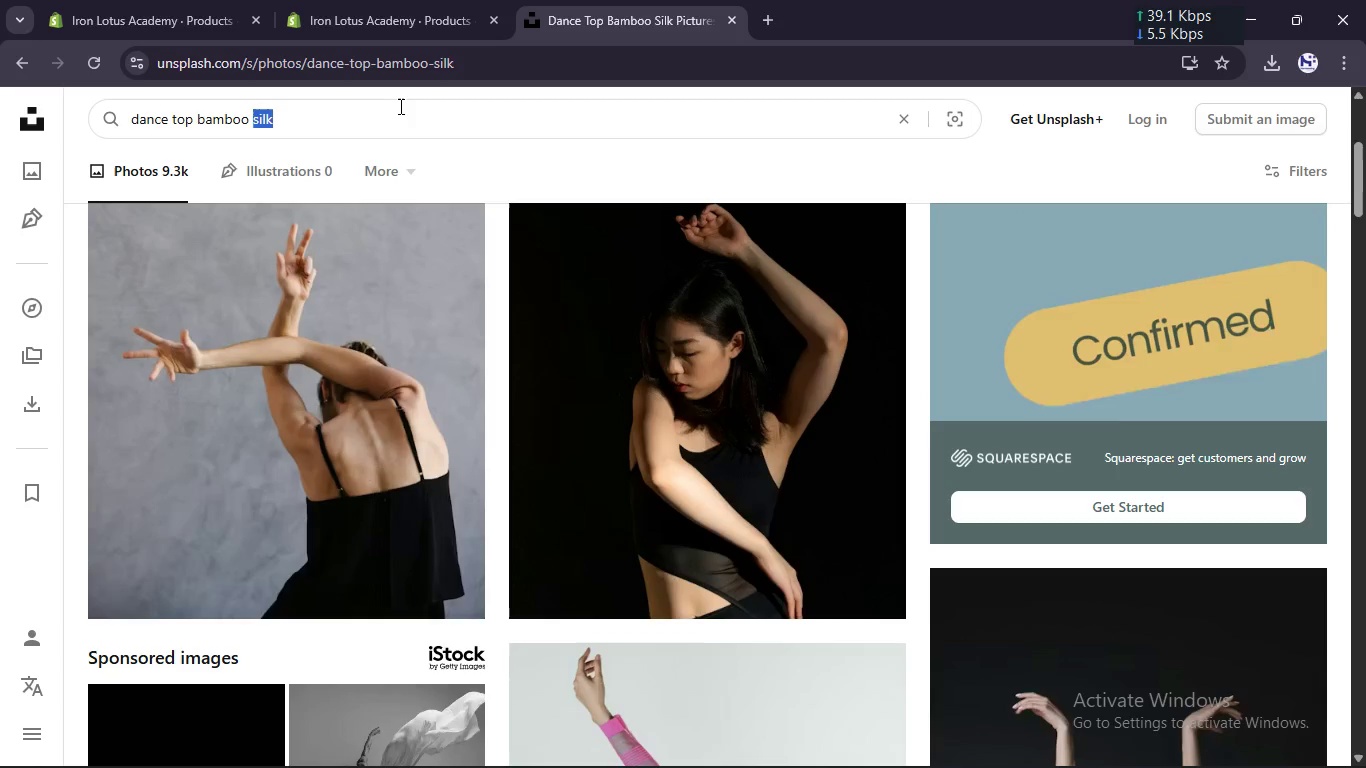 
key(Control+A)
 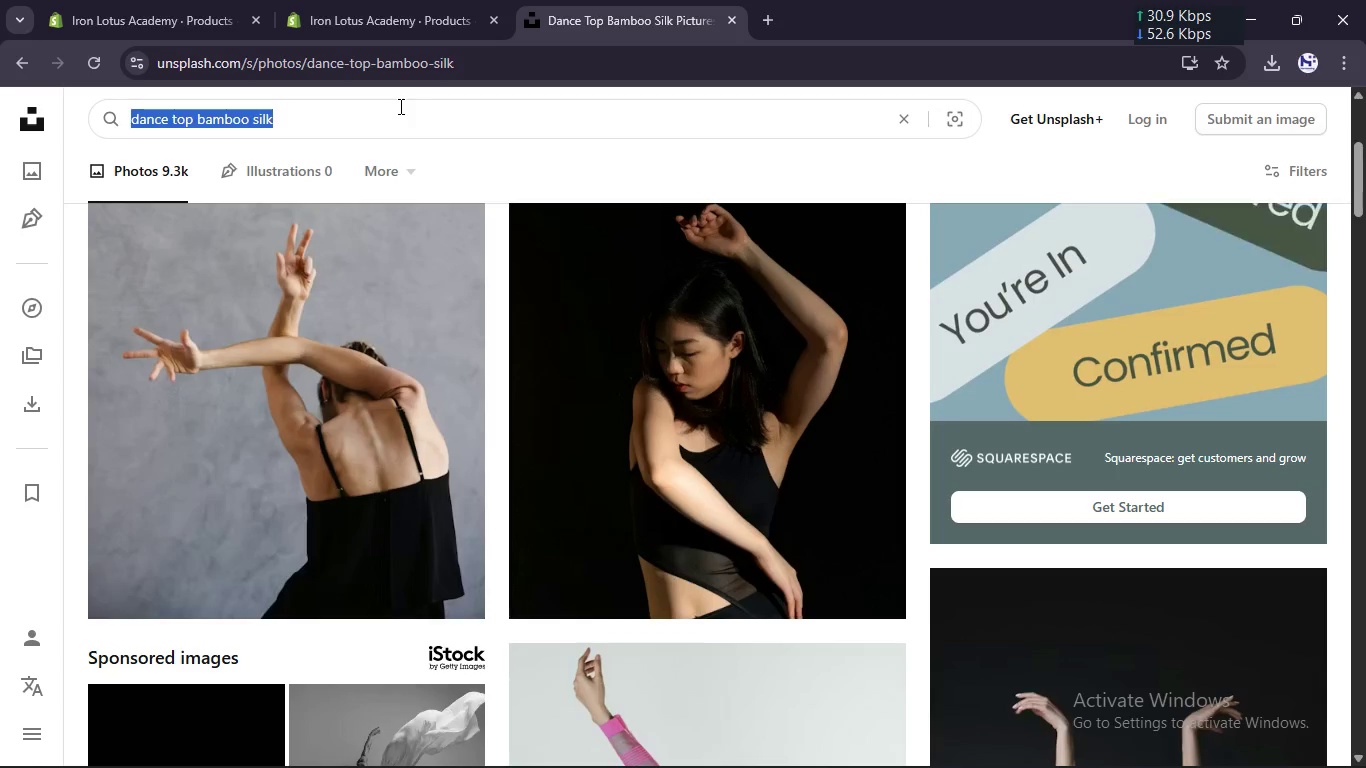 
type(dance leggings block stretch)
 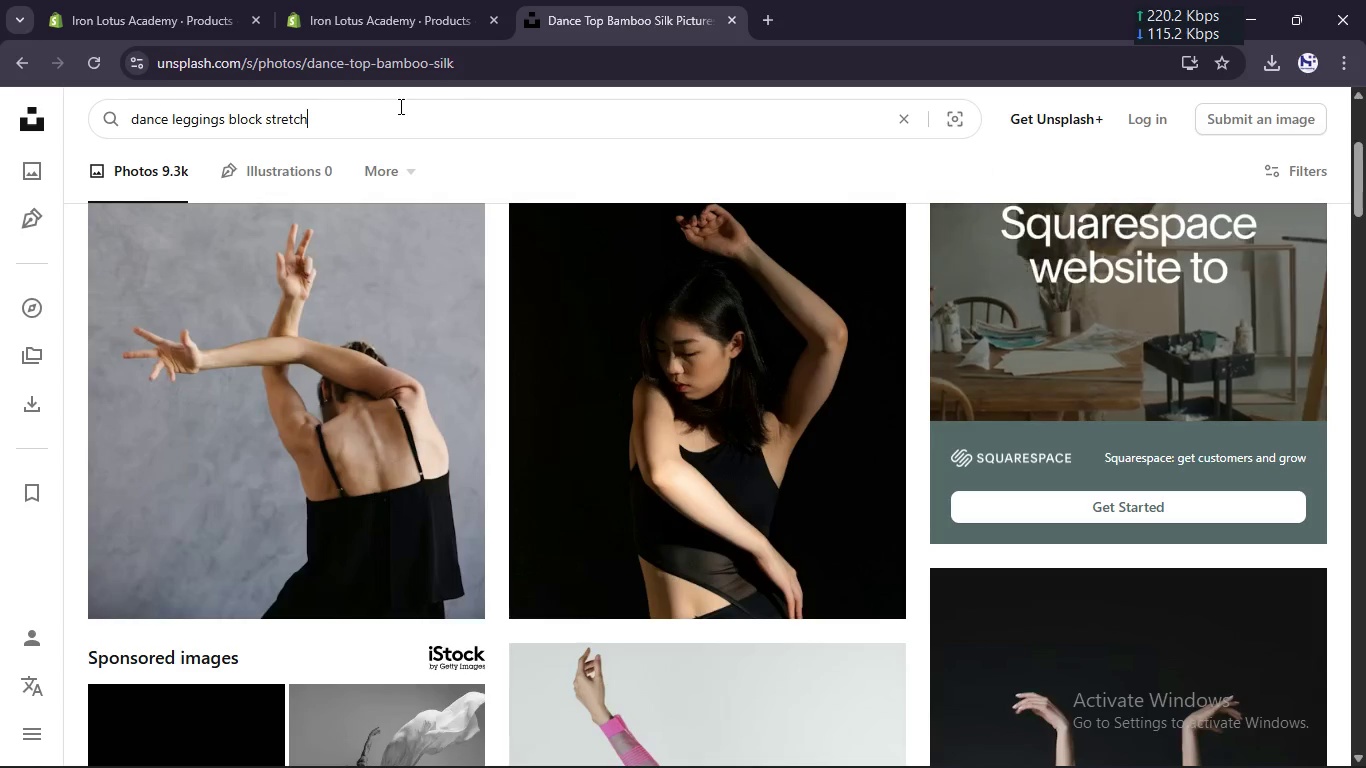 
key(Enter)
 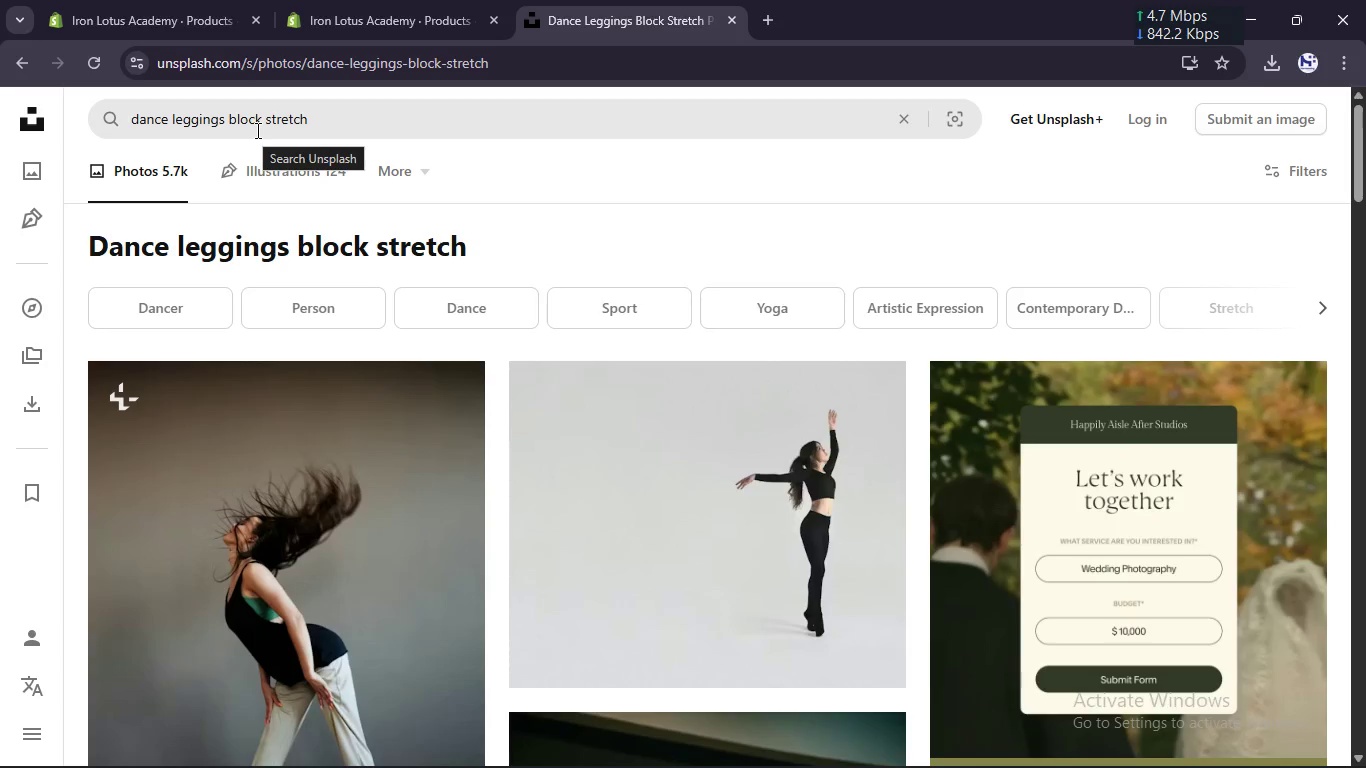 
left_click([248, 120])
 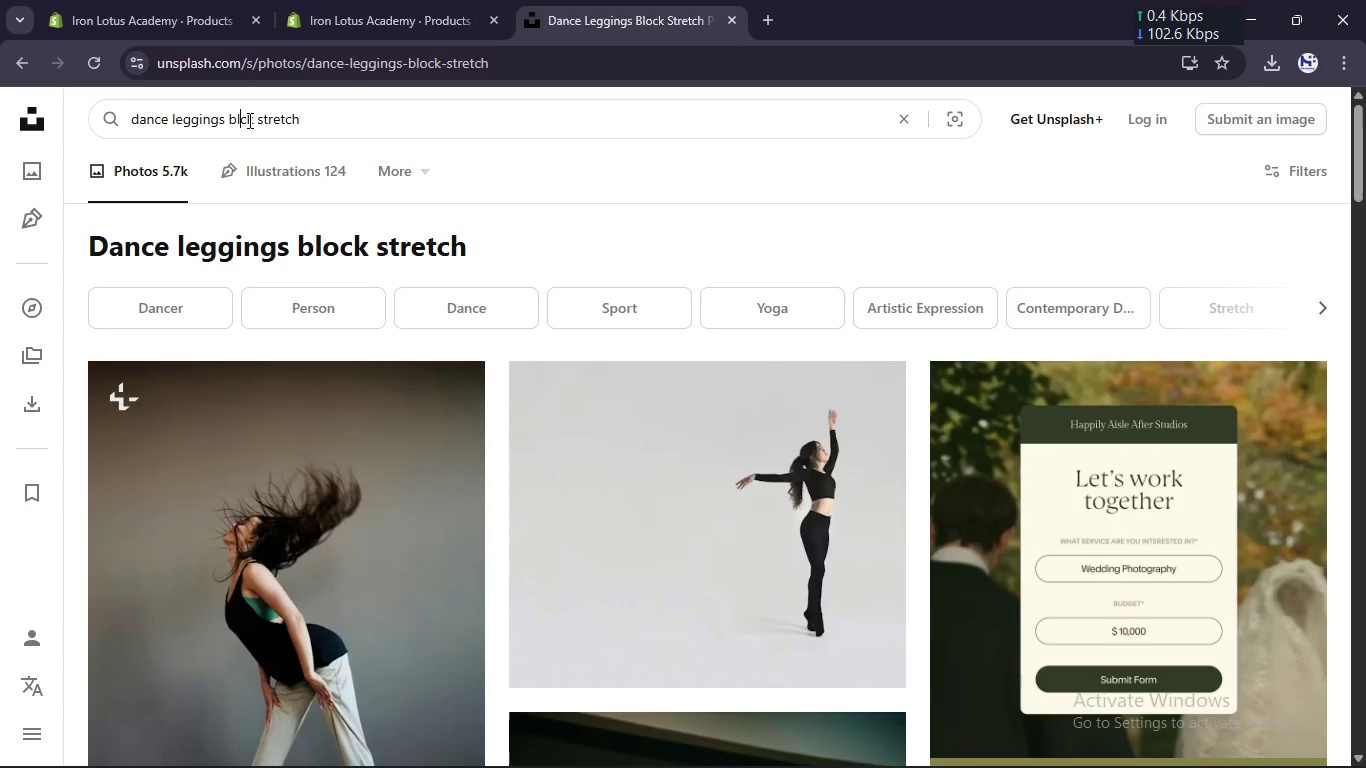 
key(Backspace)
 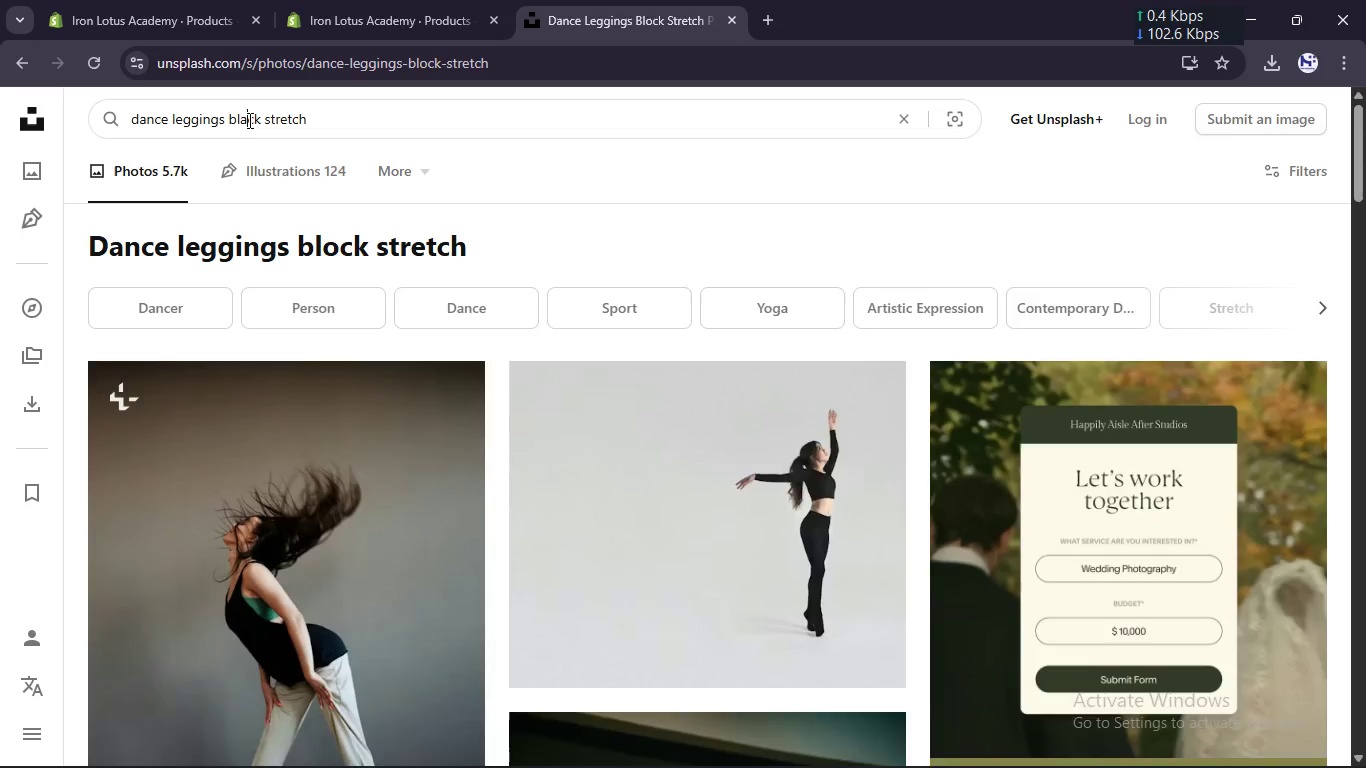 
key(A)
 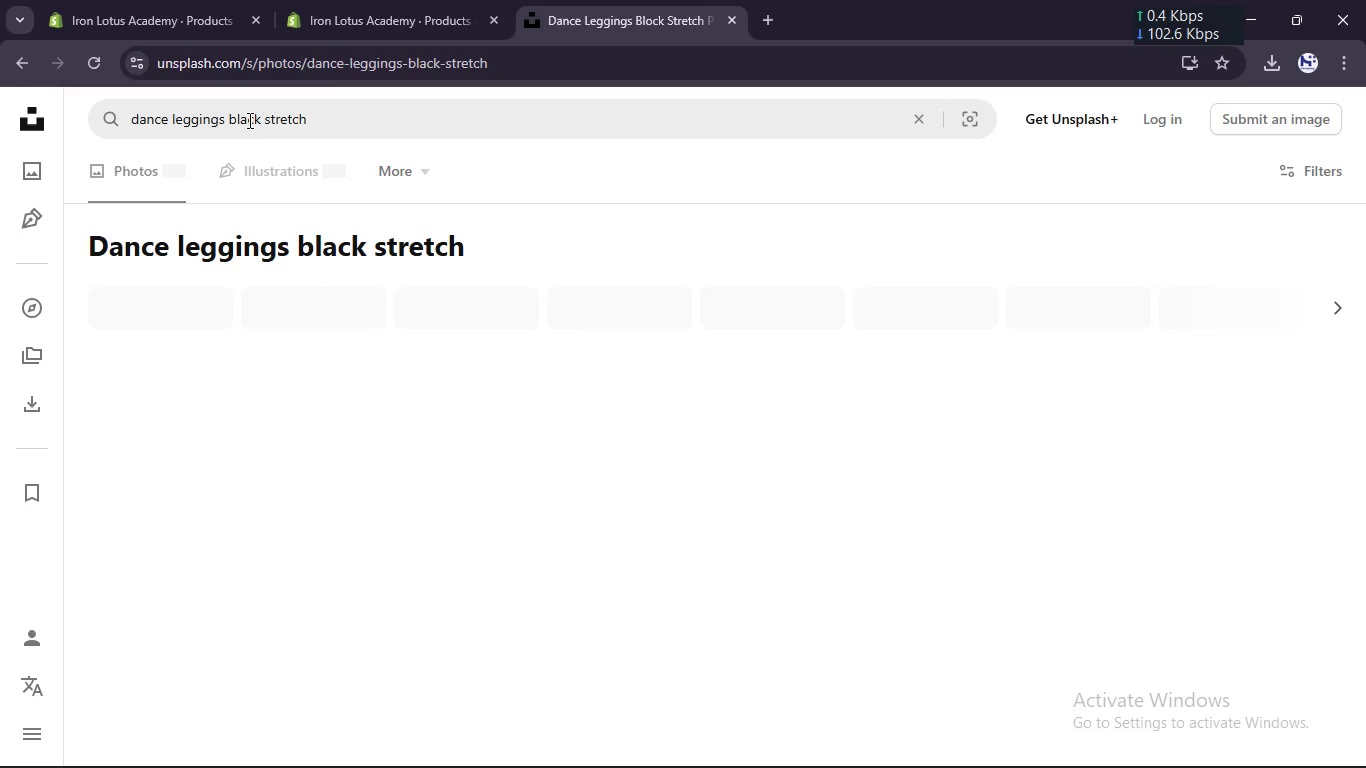 
key(Enter)
 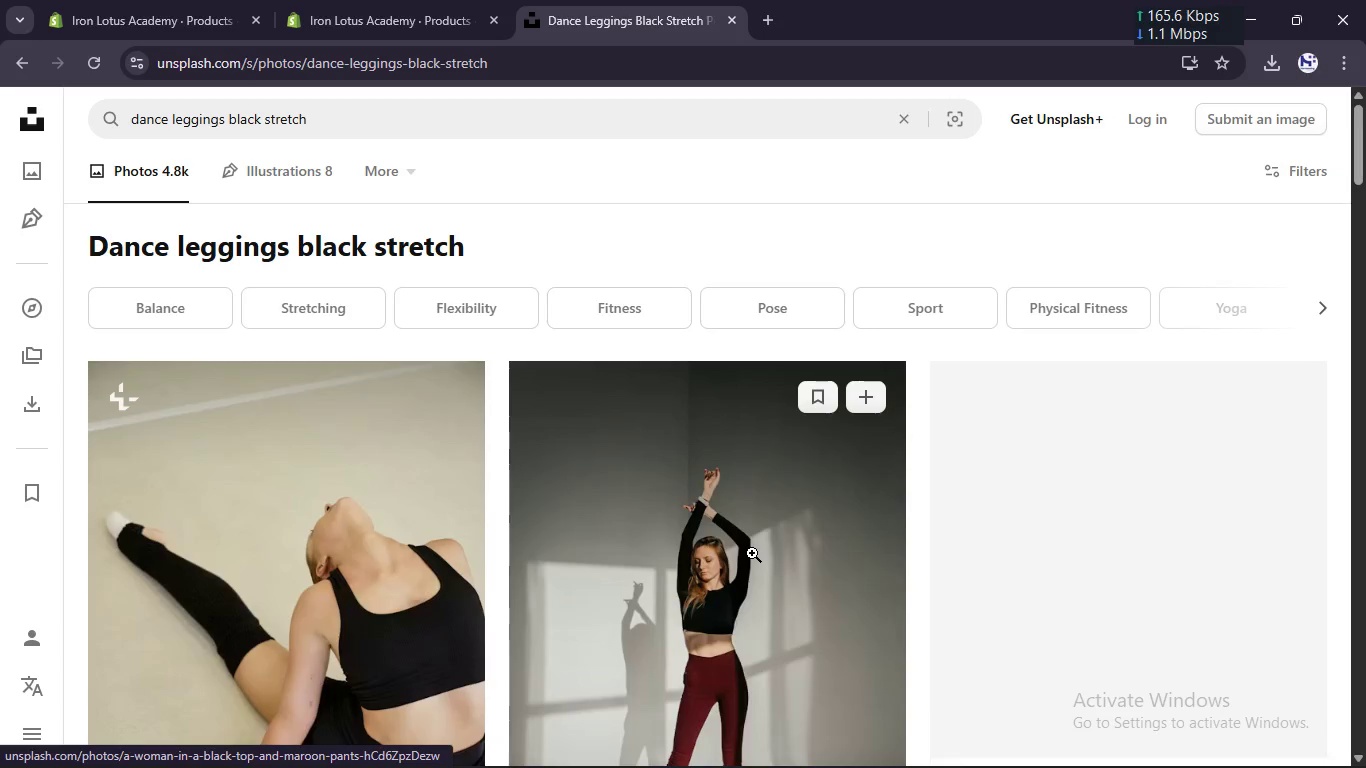 
scroll: coordinate [752, 553], scroll_direction: down, amount: 7.0
 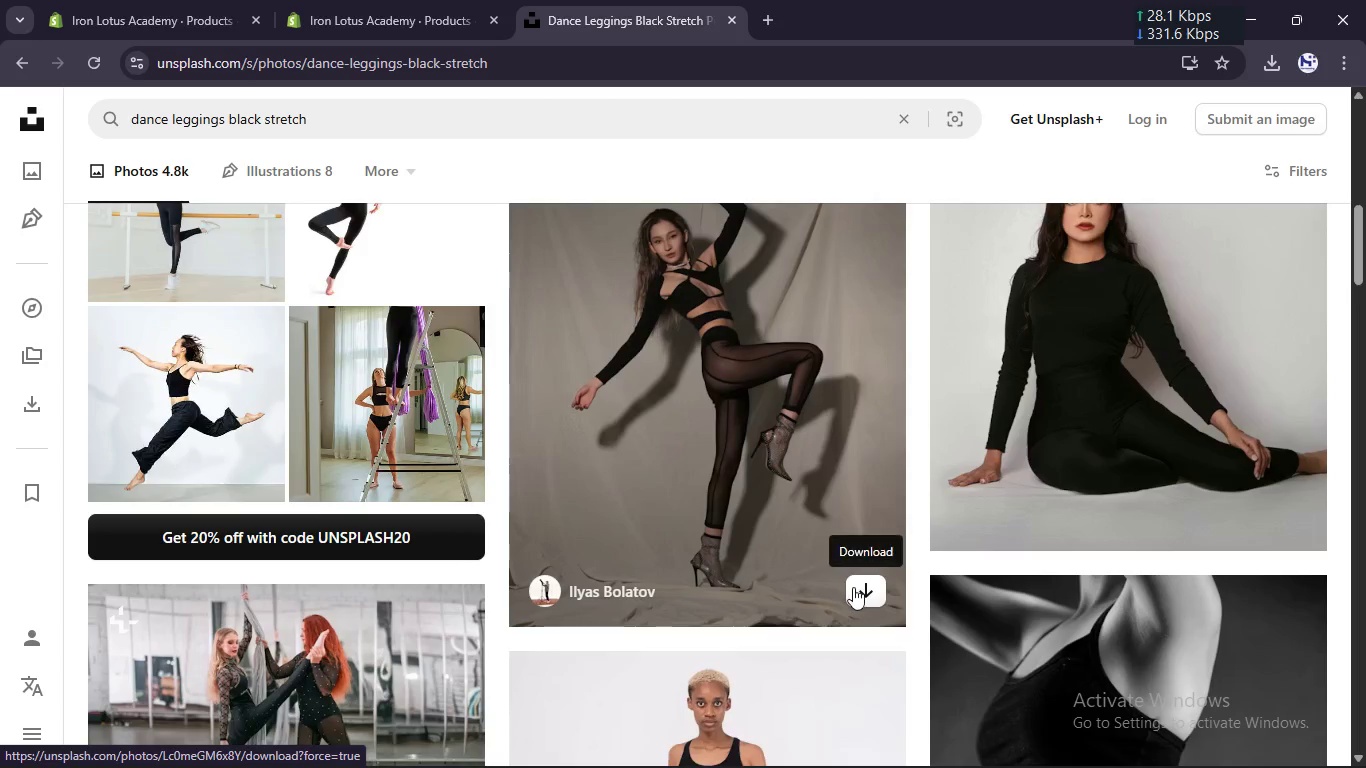 
left_click([855, 587])
 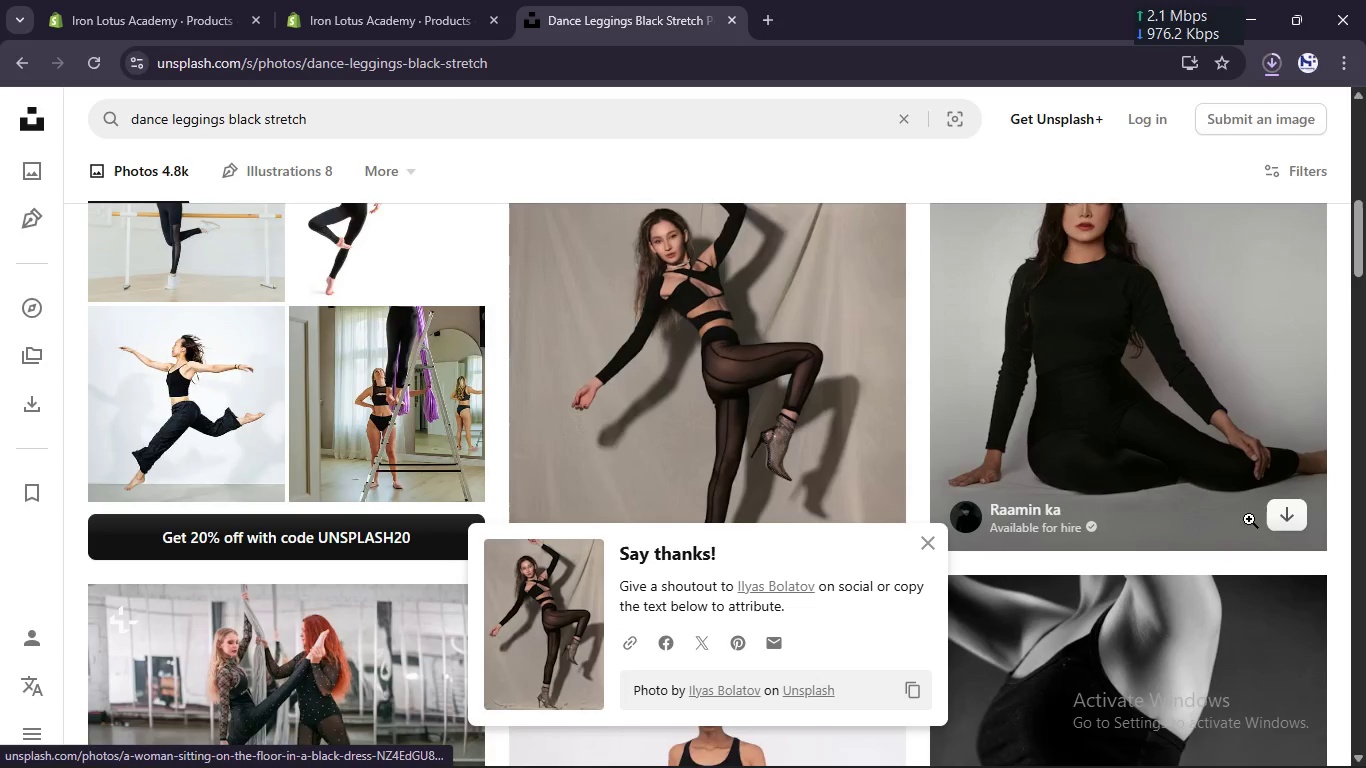 
left_click([1284, 521])
 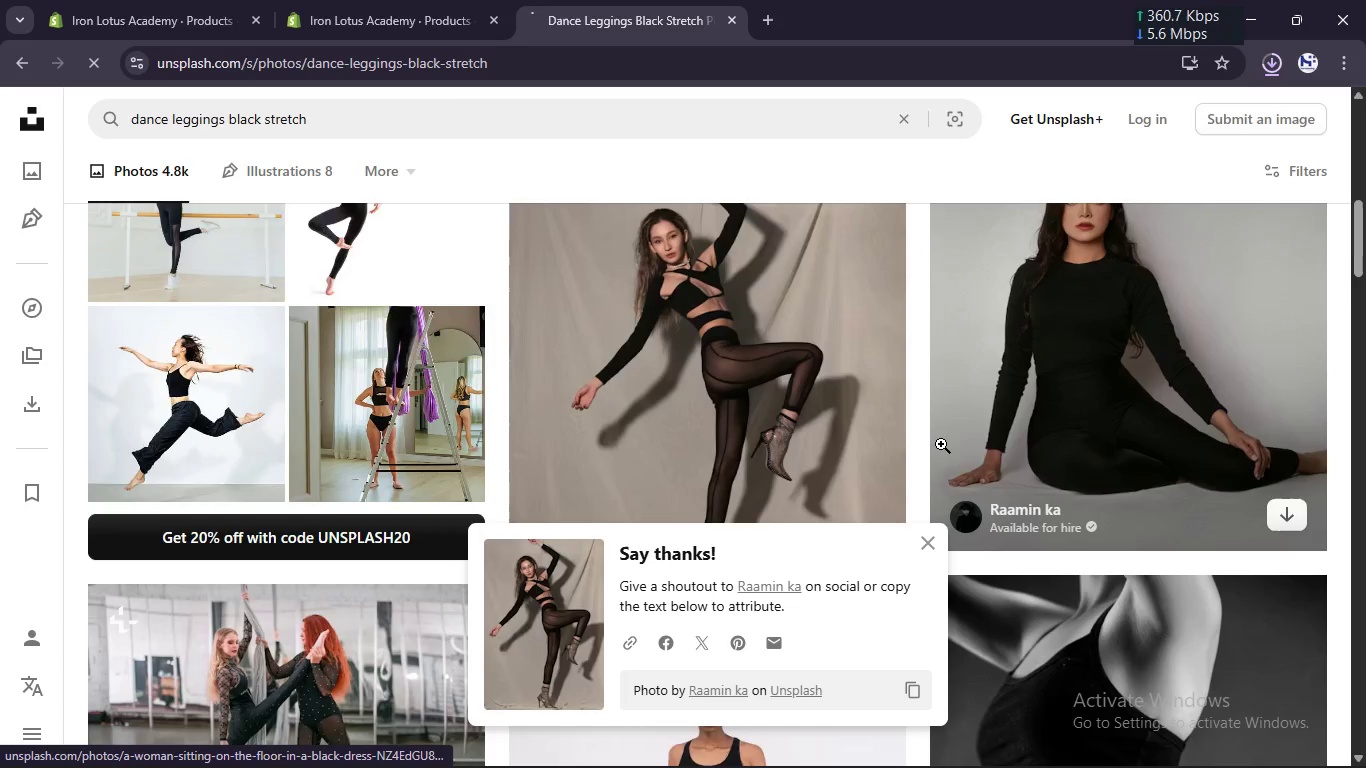 
scroll: coordinate [941, 444], scroll_direction: down, amount: 4.0
 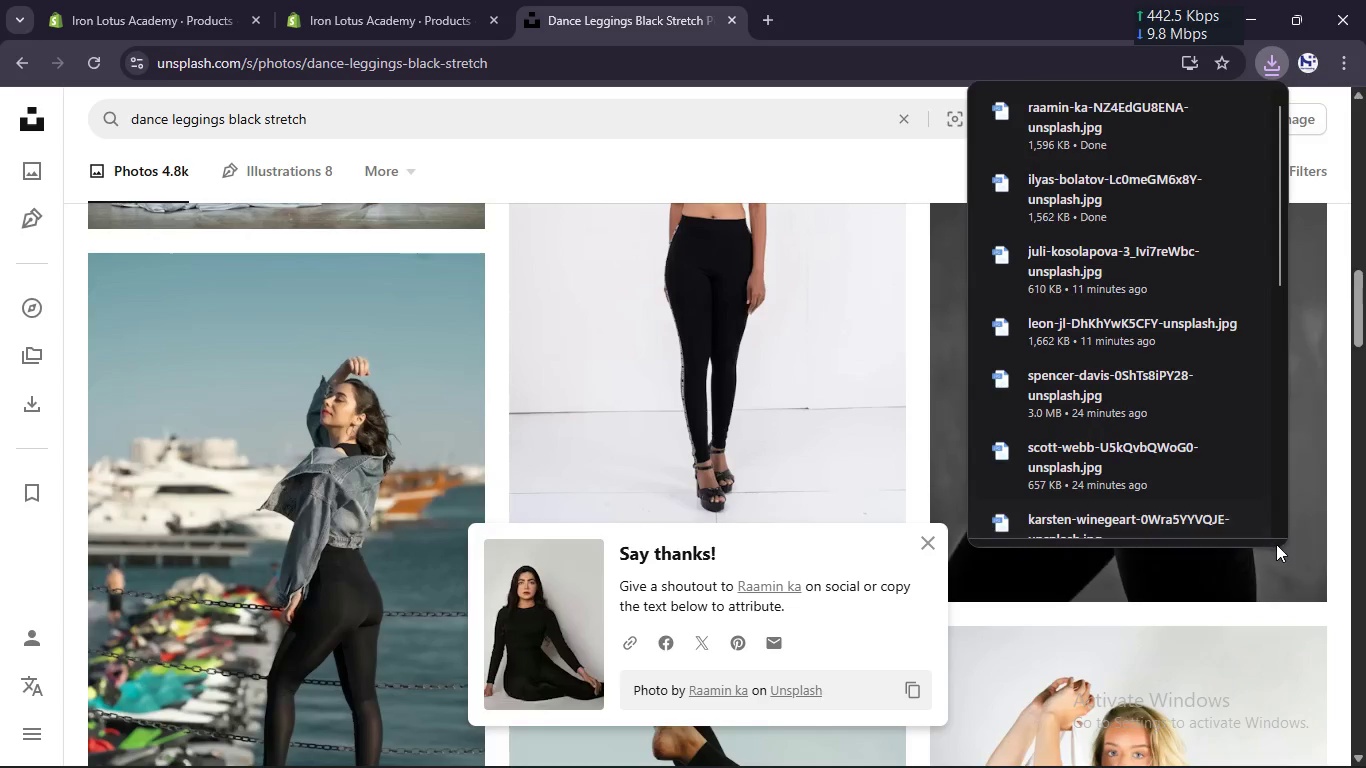 
left_click([1289, 569])
 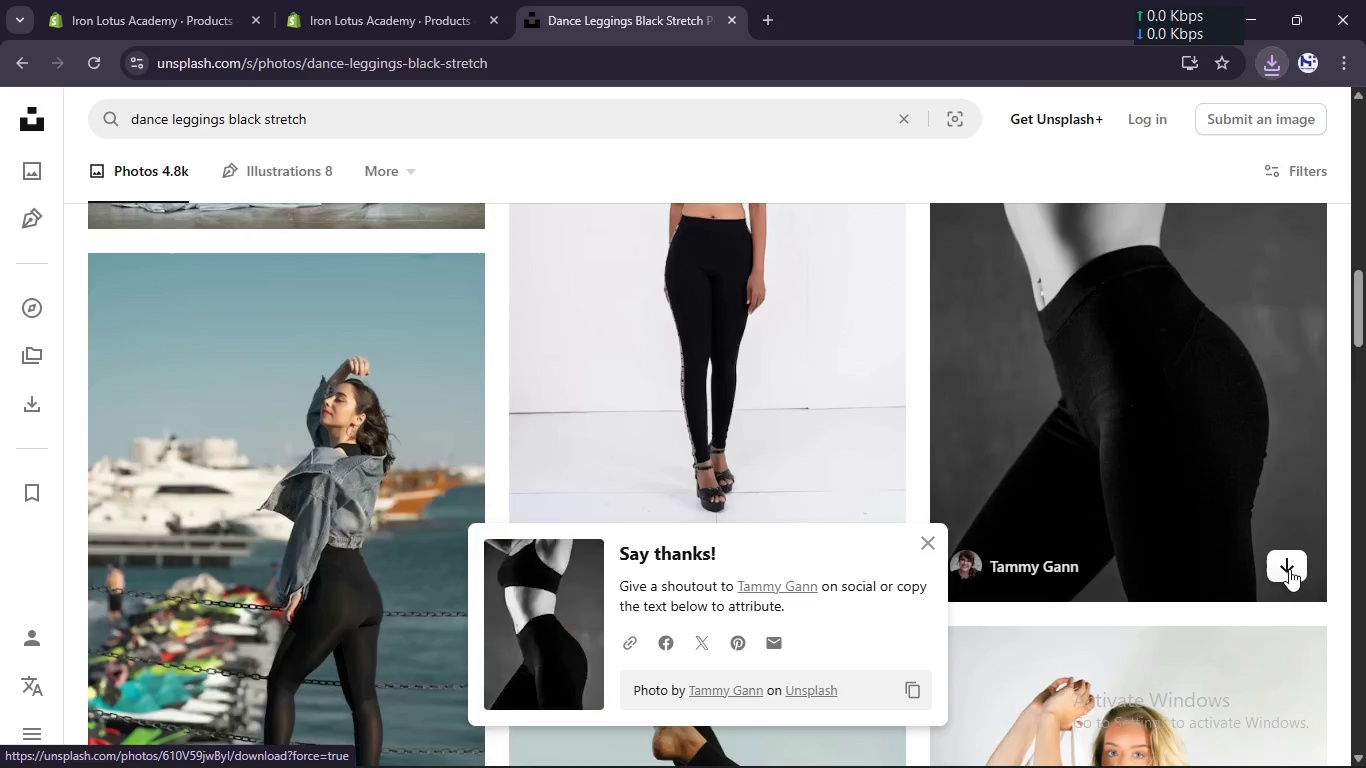 
scroll: coordinate [872, 630], scroll_direction: down, amount: 8.0
 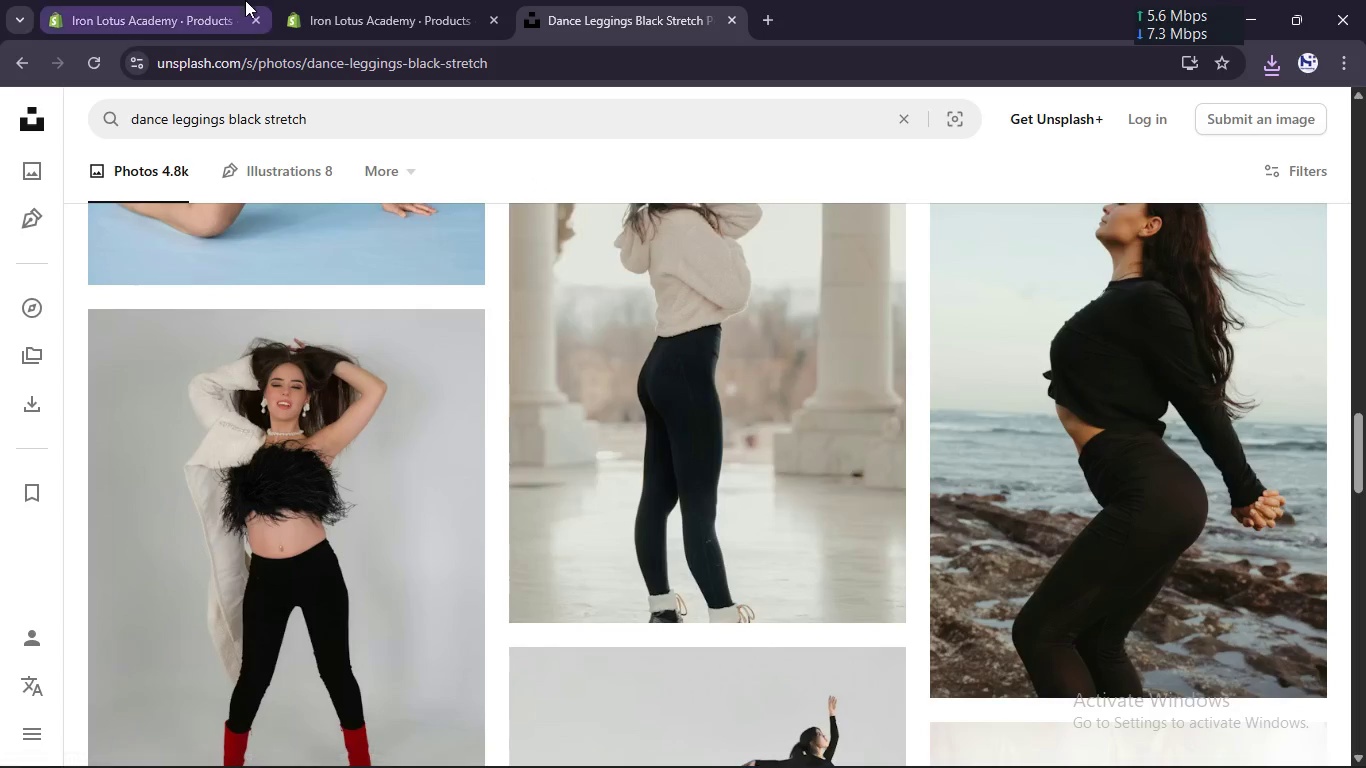 
left_click([194, 0])
 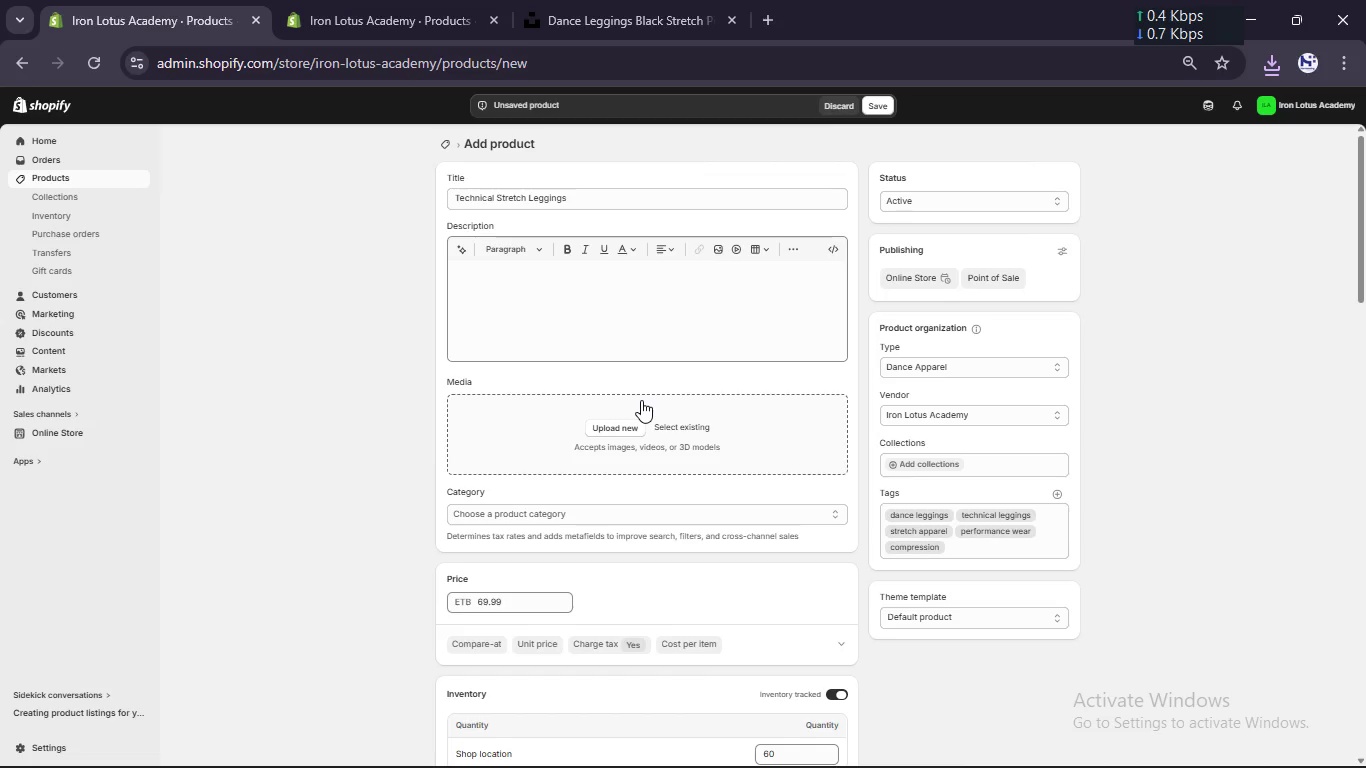 
left_click([630, 425])
 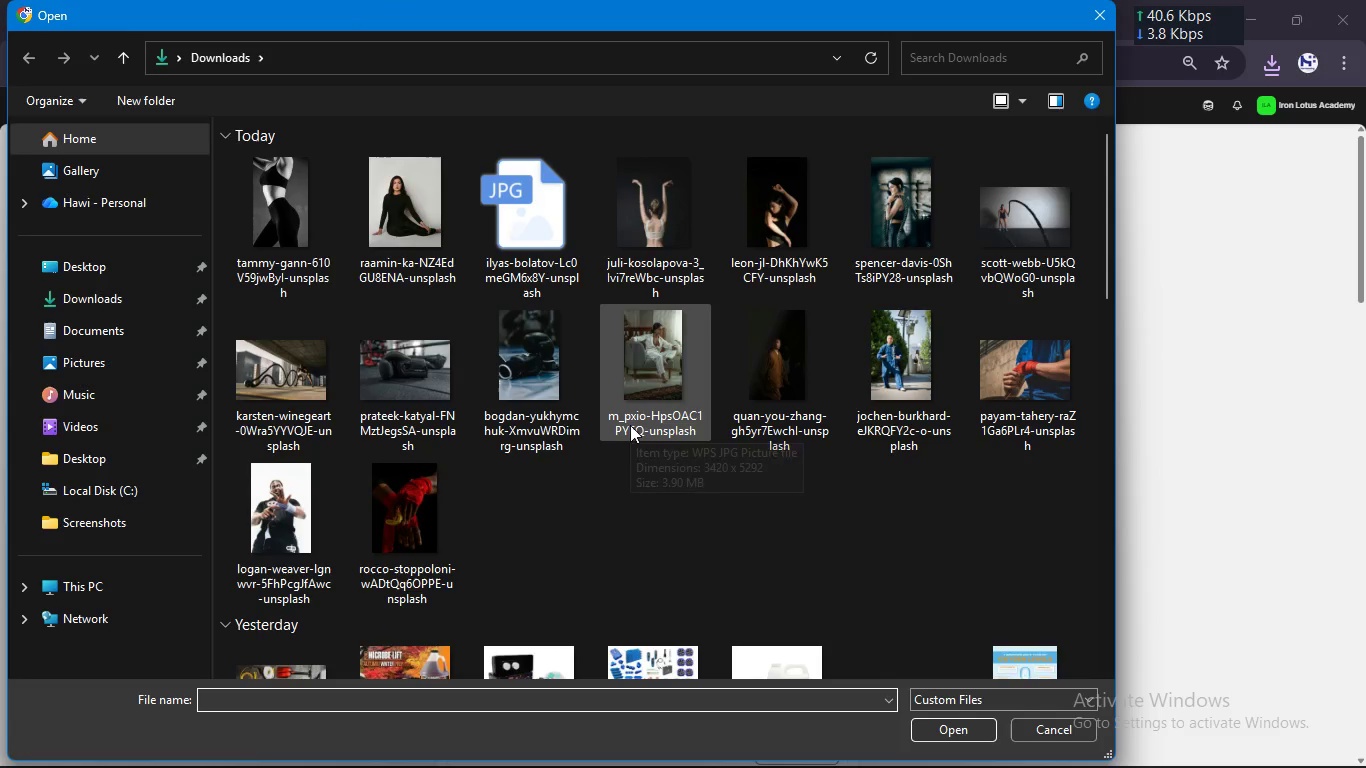 
hold_key(key=ControlLeft, duration=2.66)
left_click([295, 168])
 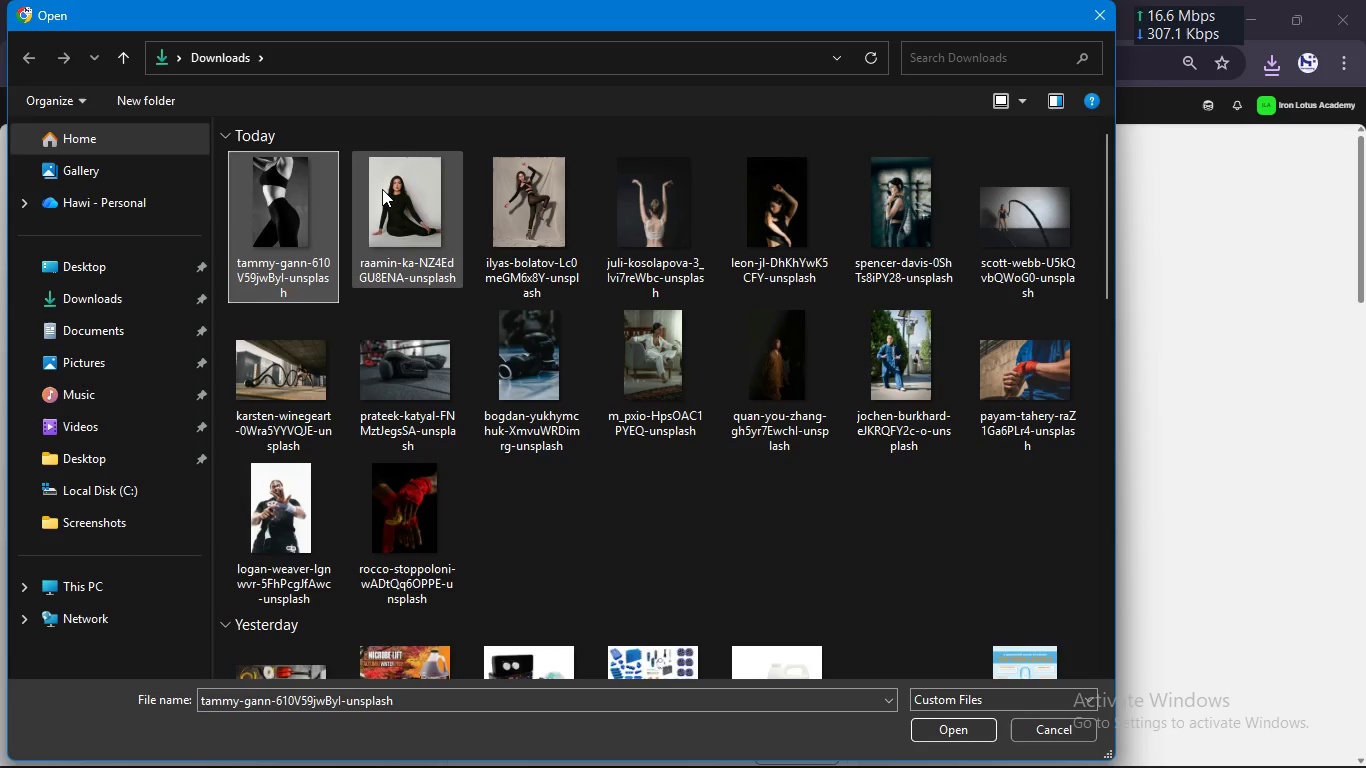 
left_click([382, 189])
 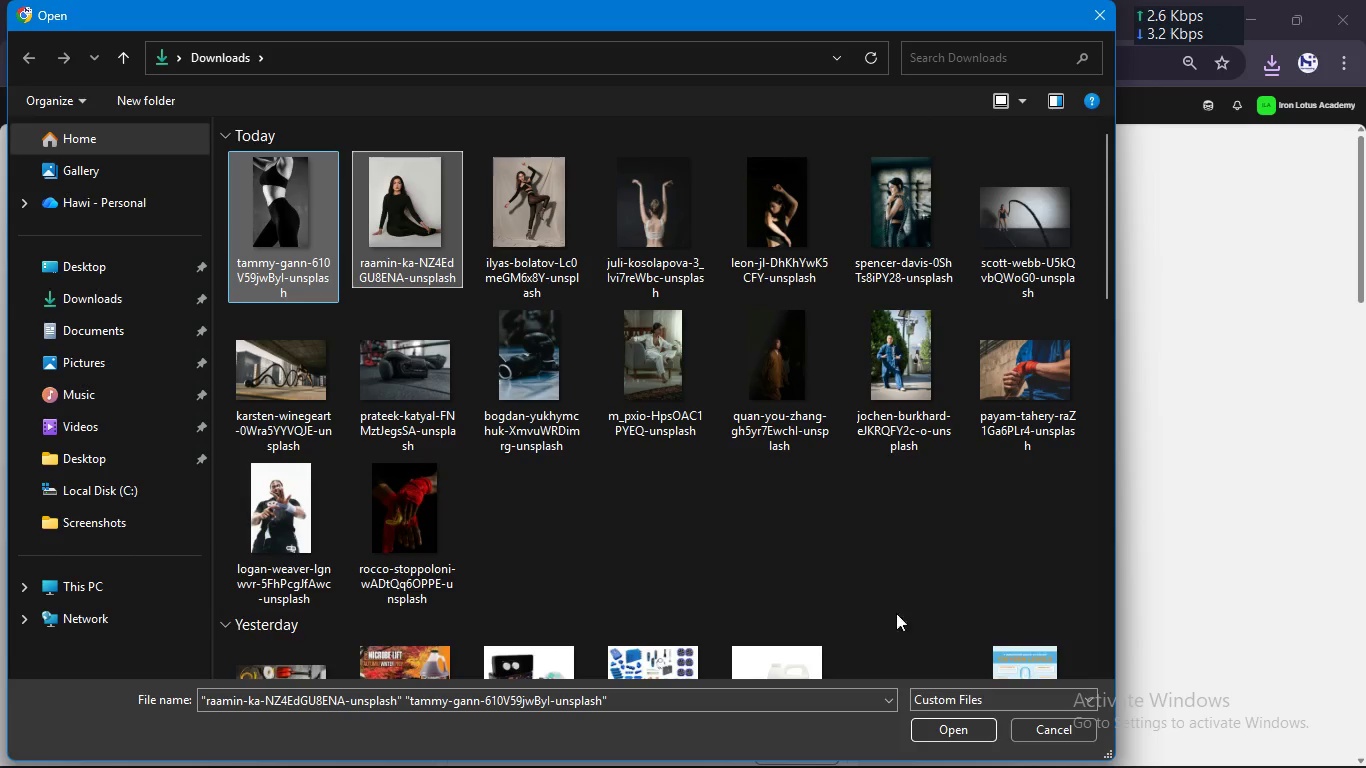 
left_click([942, 725])
 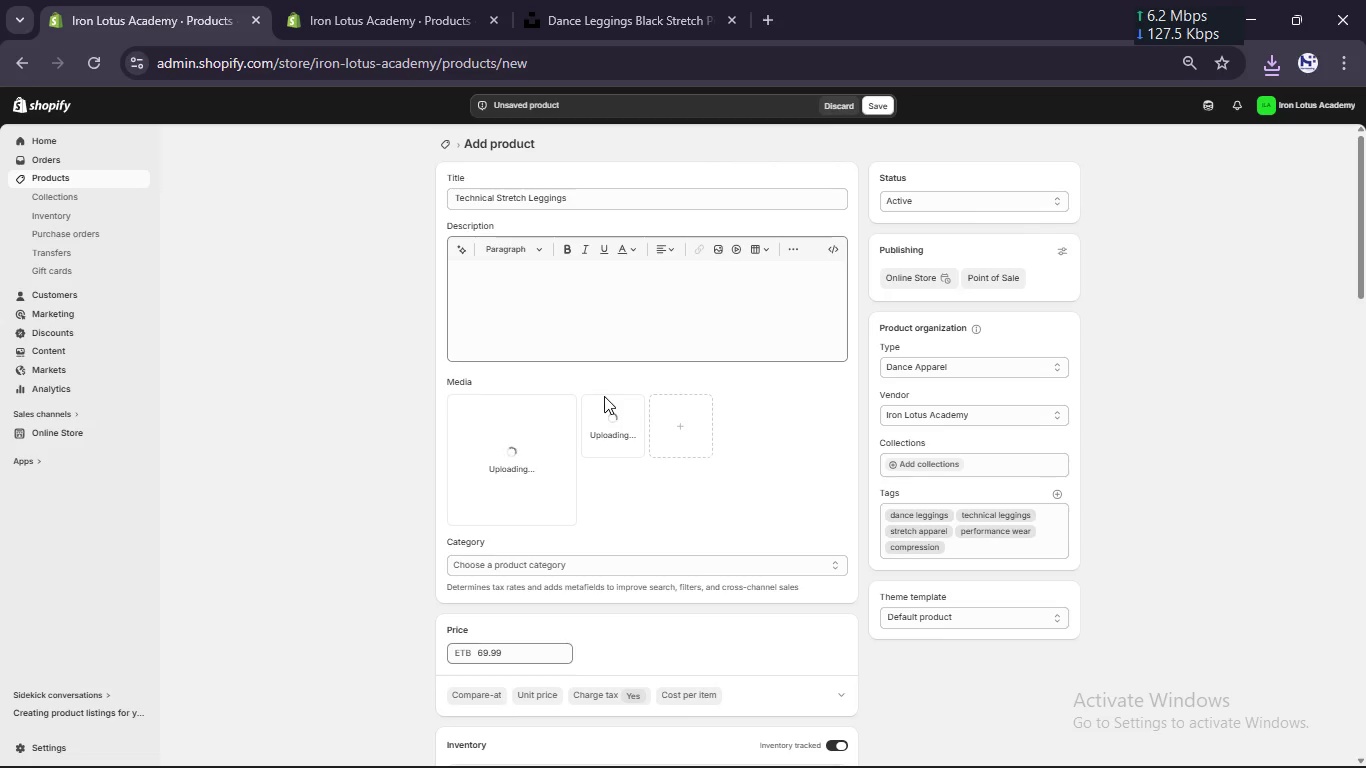 
wait(17.7)
 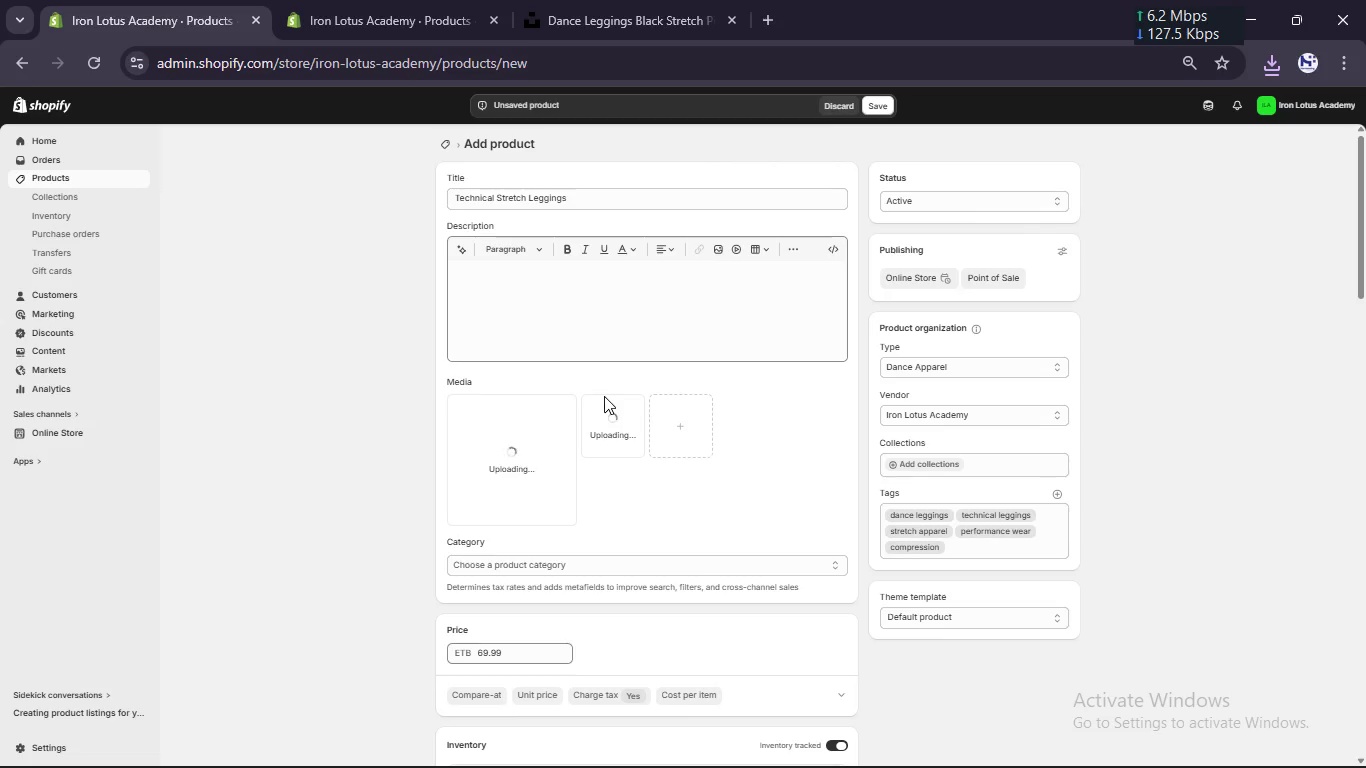 
left_click([519, 433])
 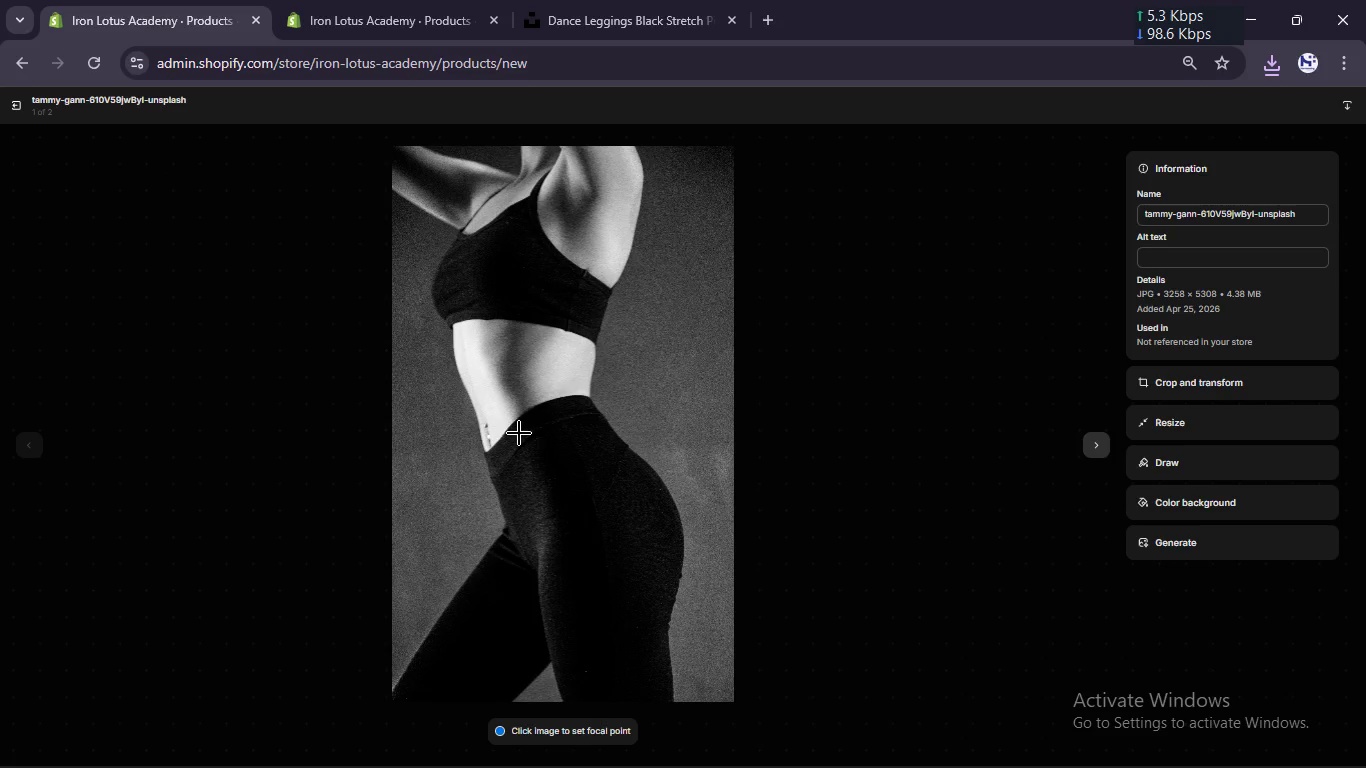 
wait(24.56)
 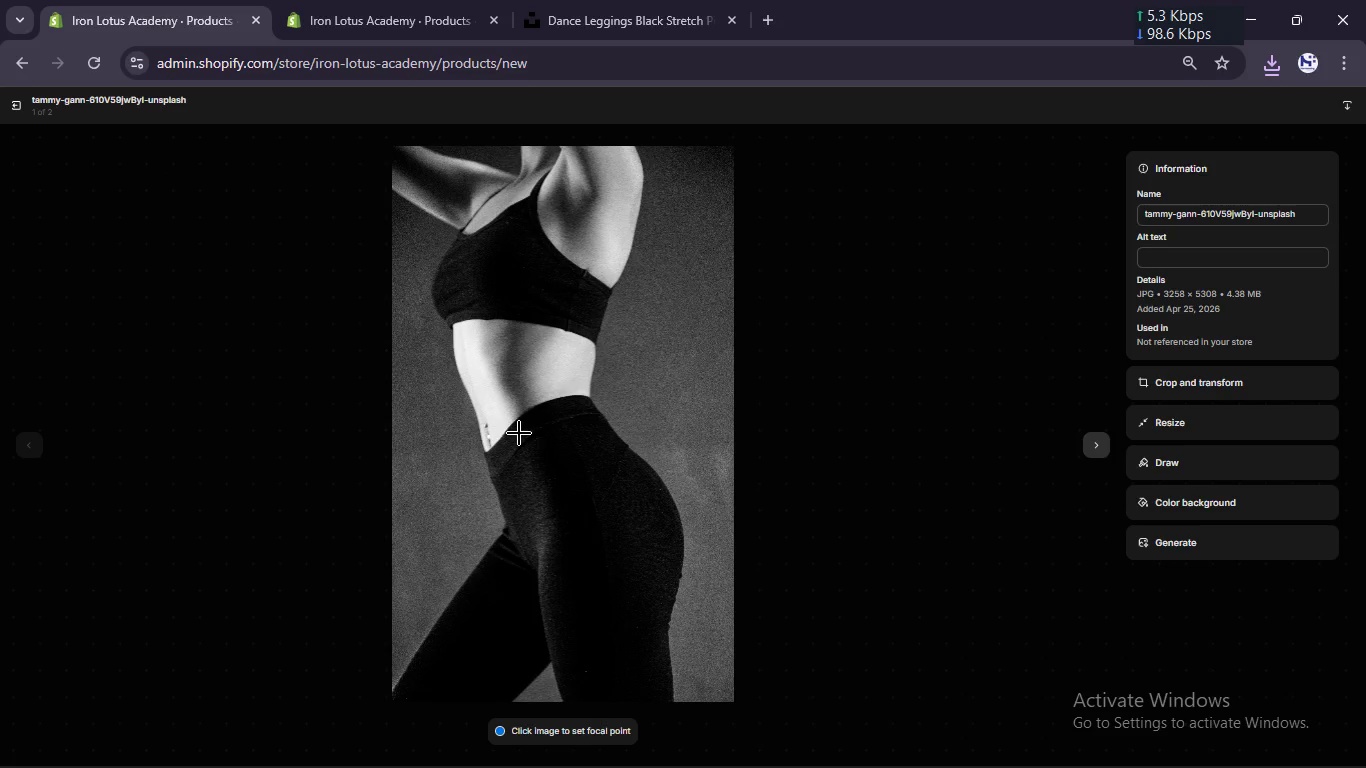 
left_click([1254, 261])
 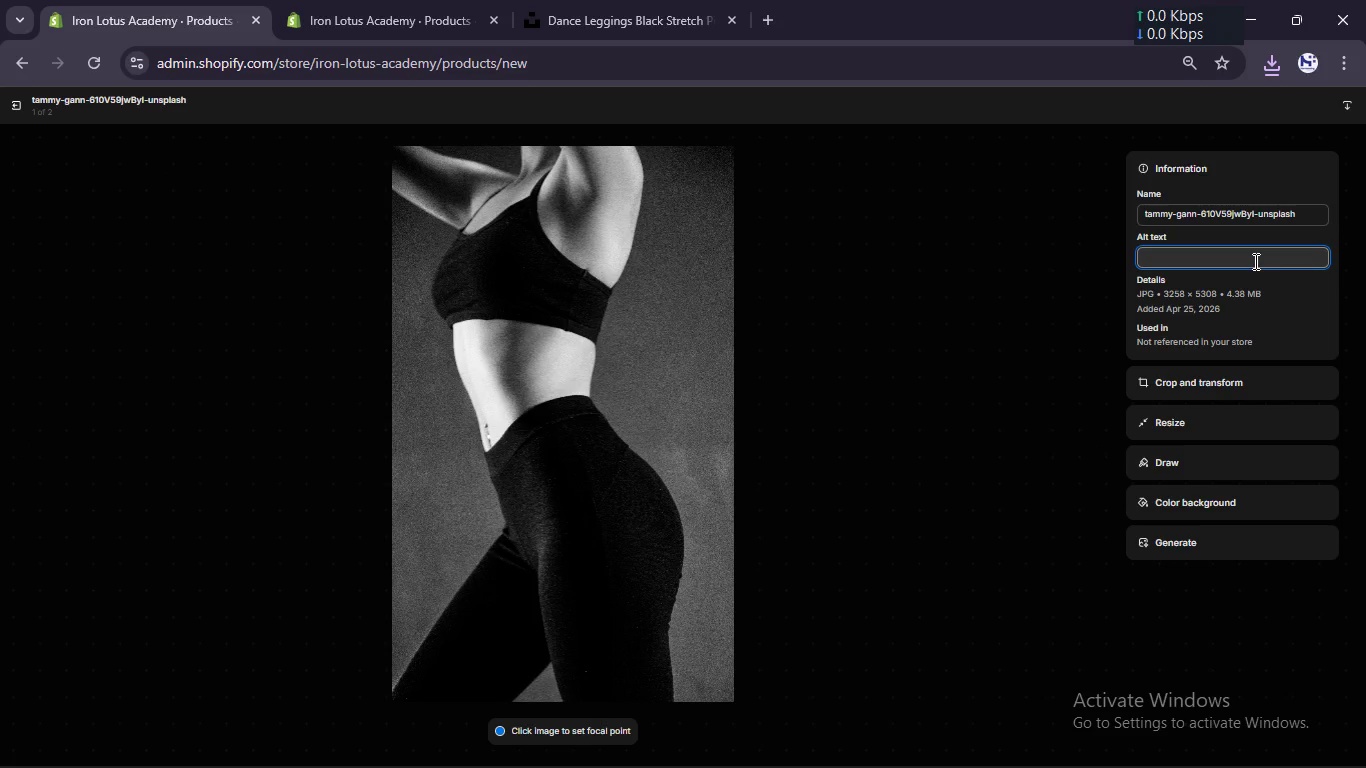 
type(technical strect)
key(Backspace)
key(Backspace)
type(tch)
 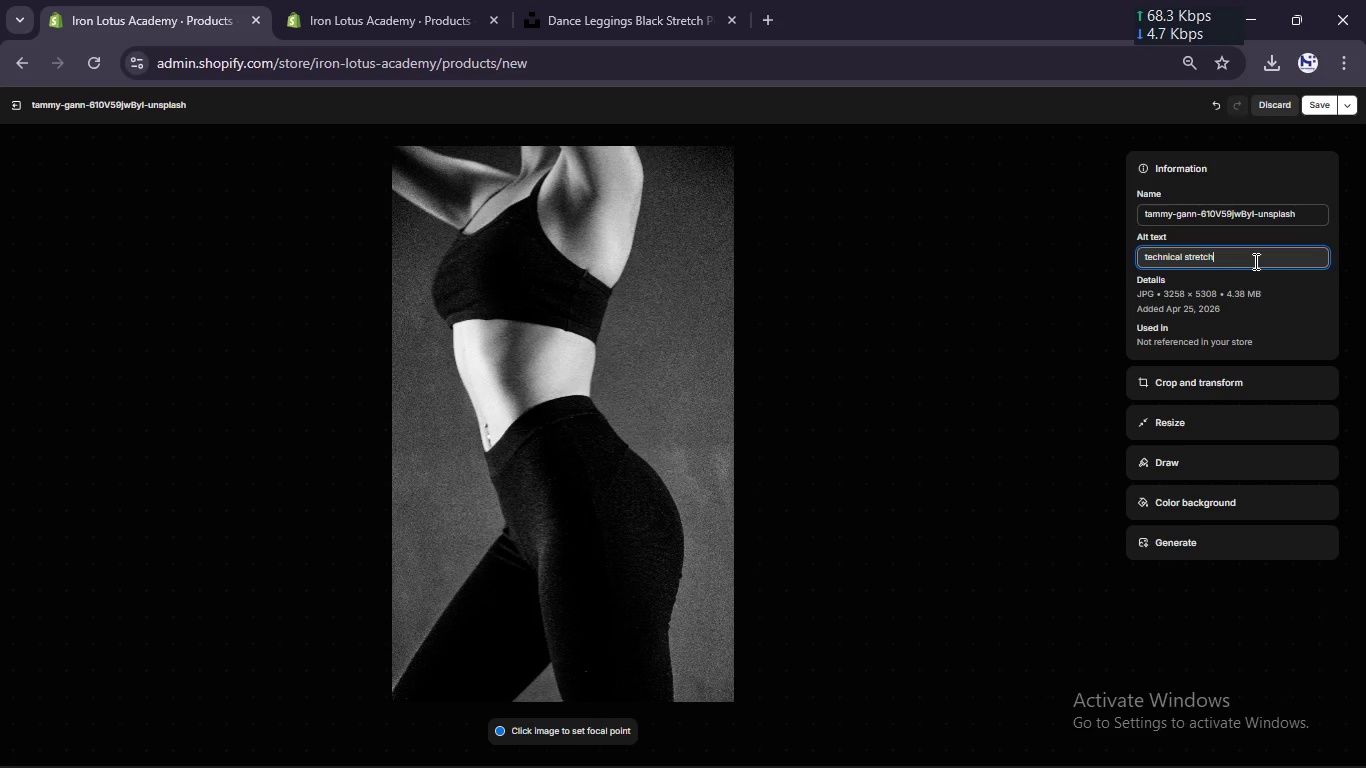 
type( leggings for dance and performance training)
 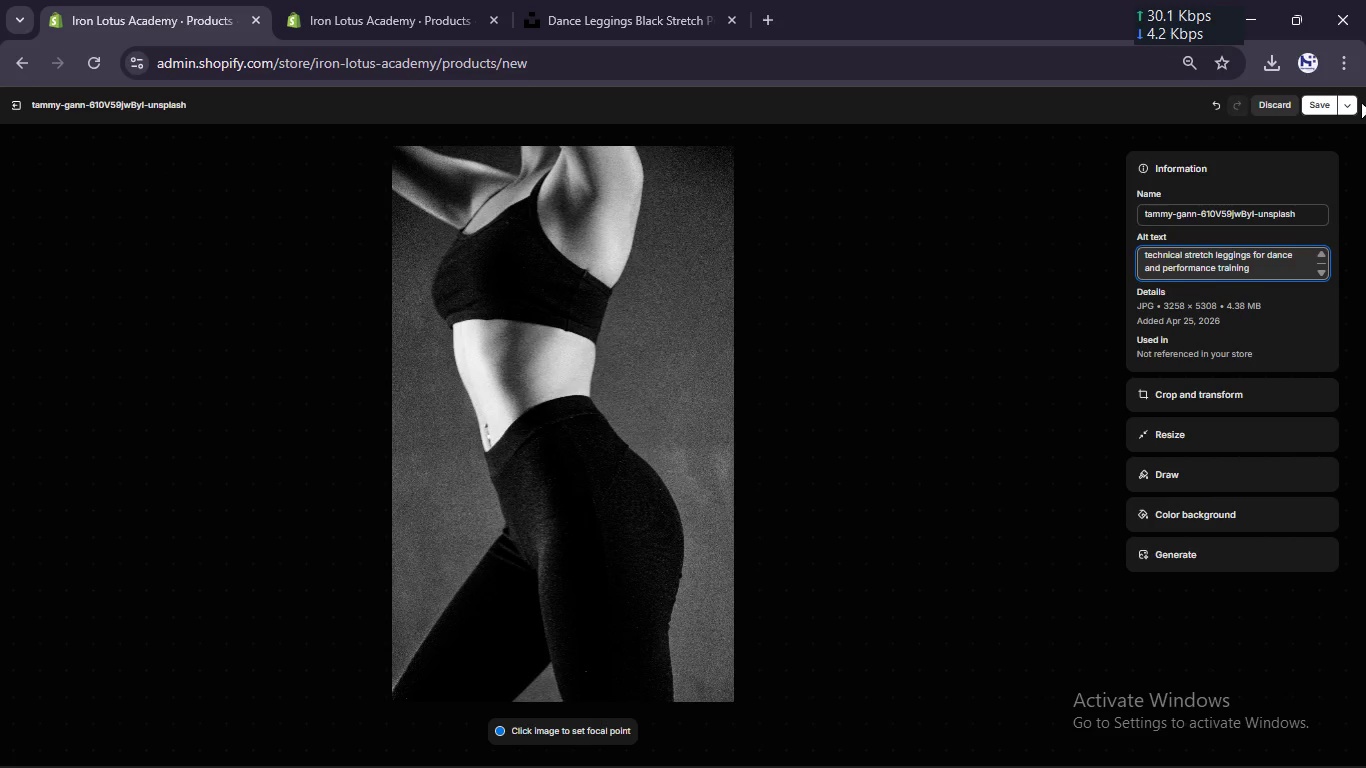 
left_click([1310, 105])
 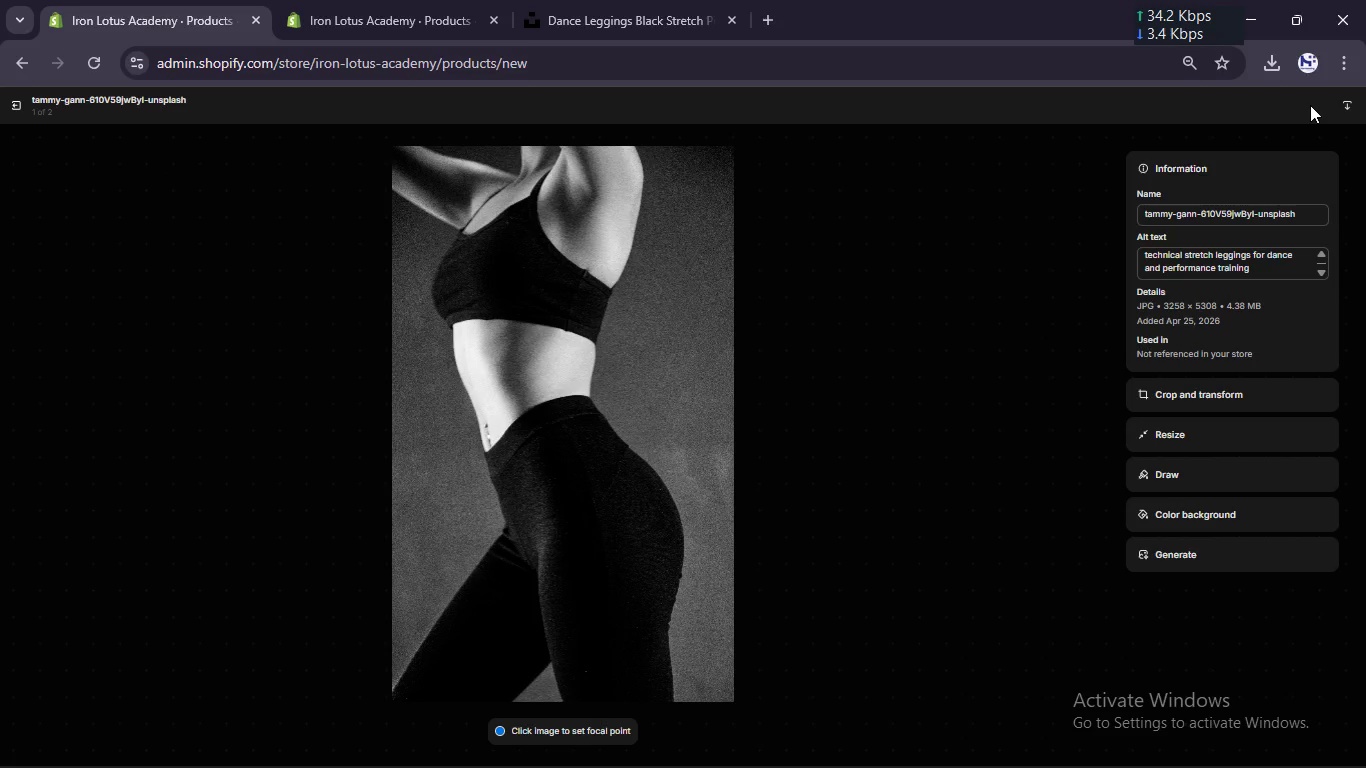 
wait(37.09)
 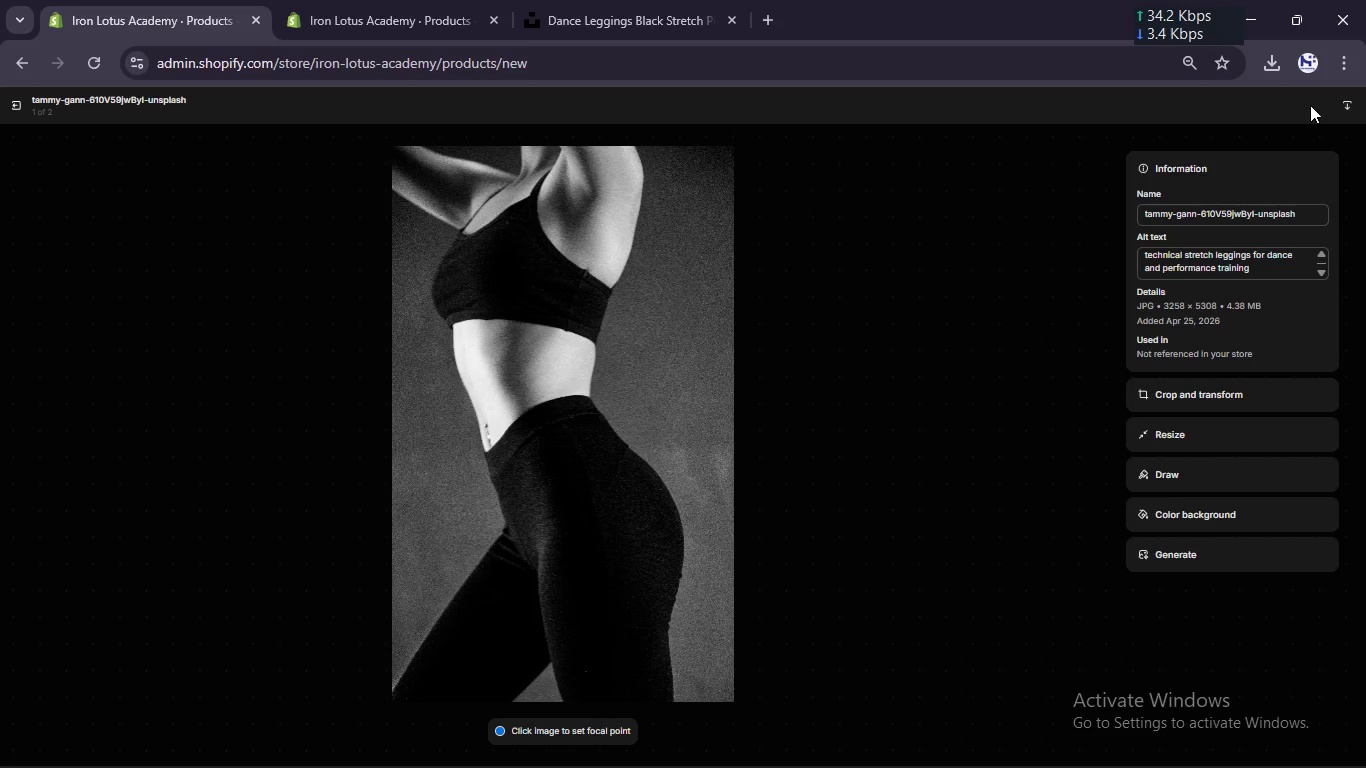 
left_click([1240, 272])
 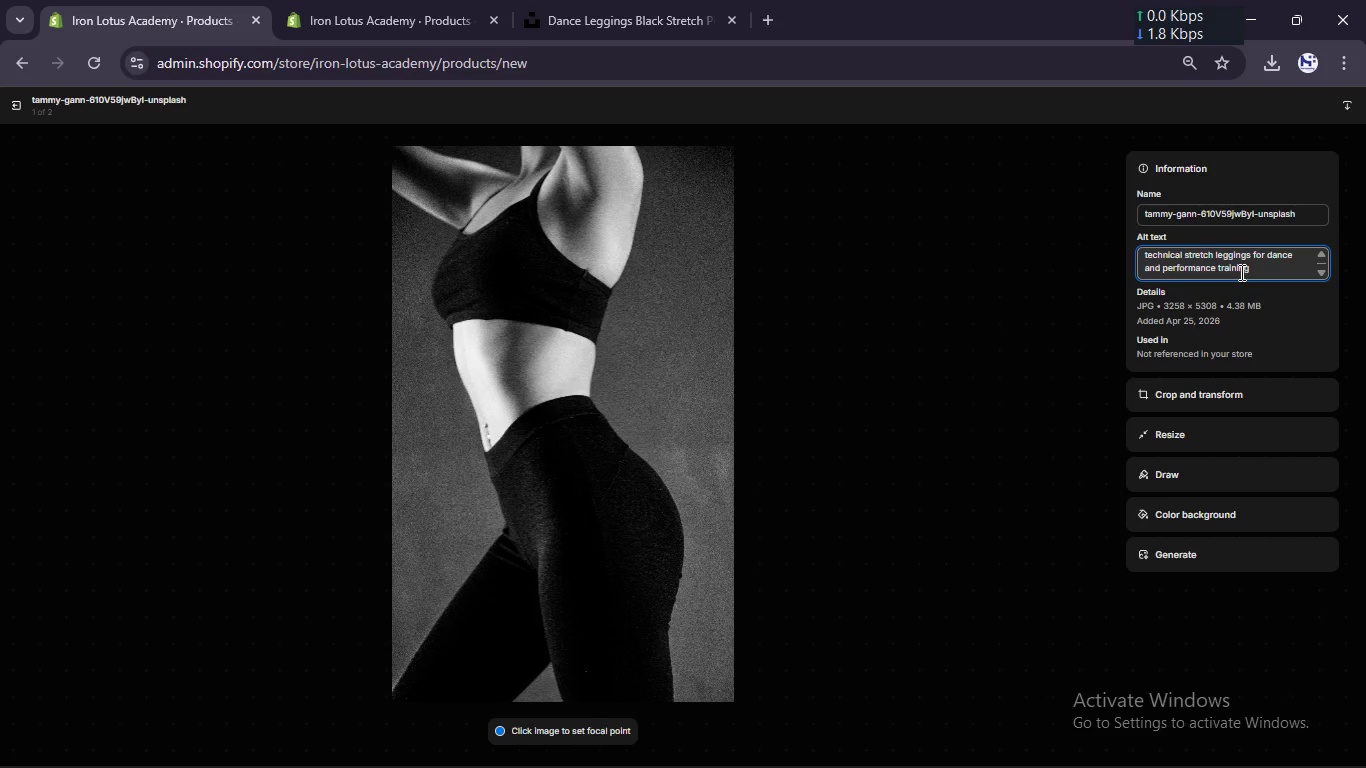 
key(Control+A)
 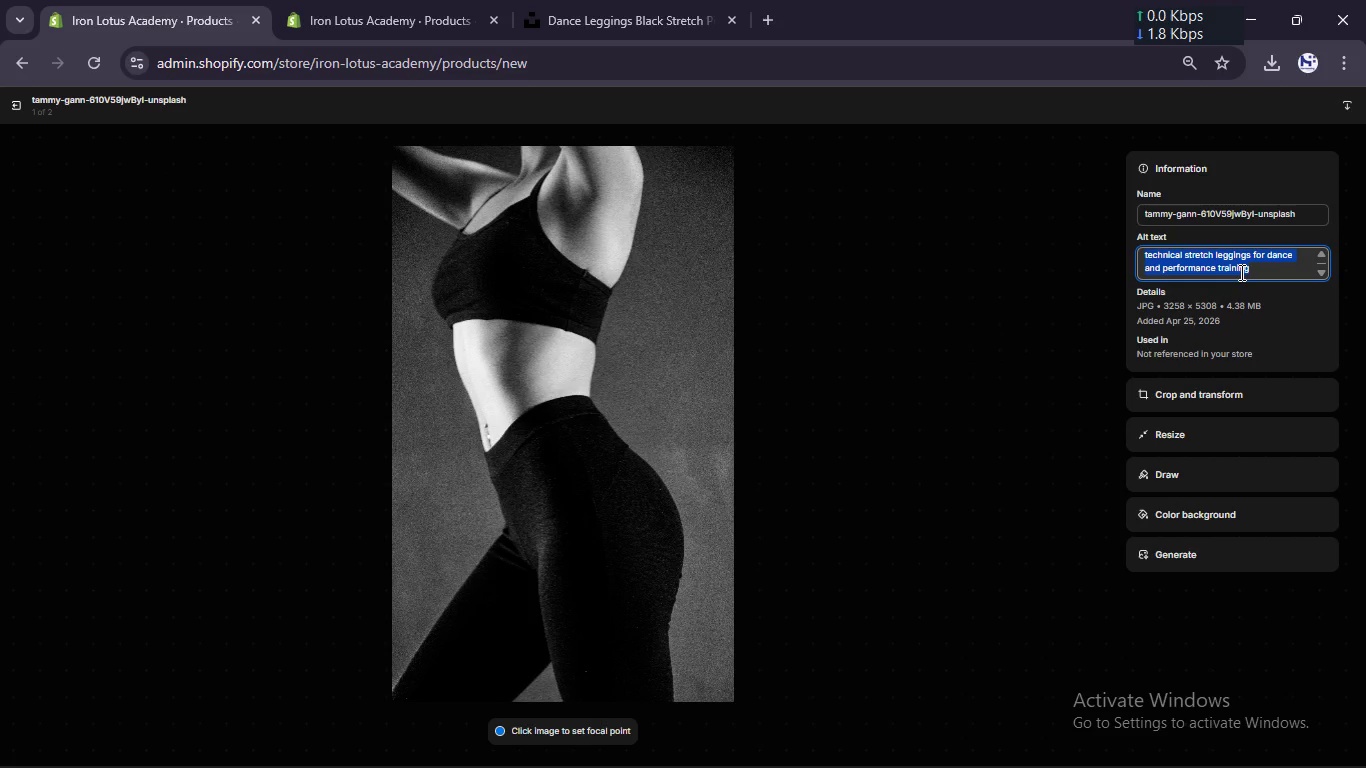 
hold_key(key=ControlLeft, duration=0.41)
 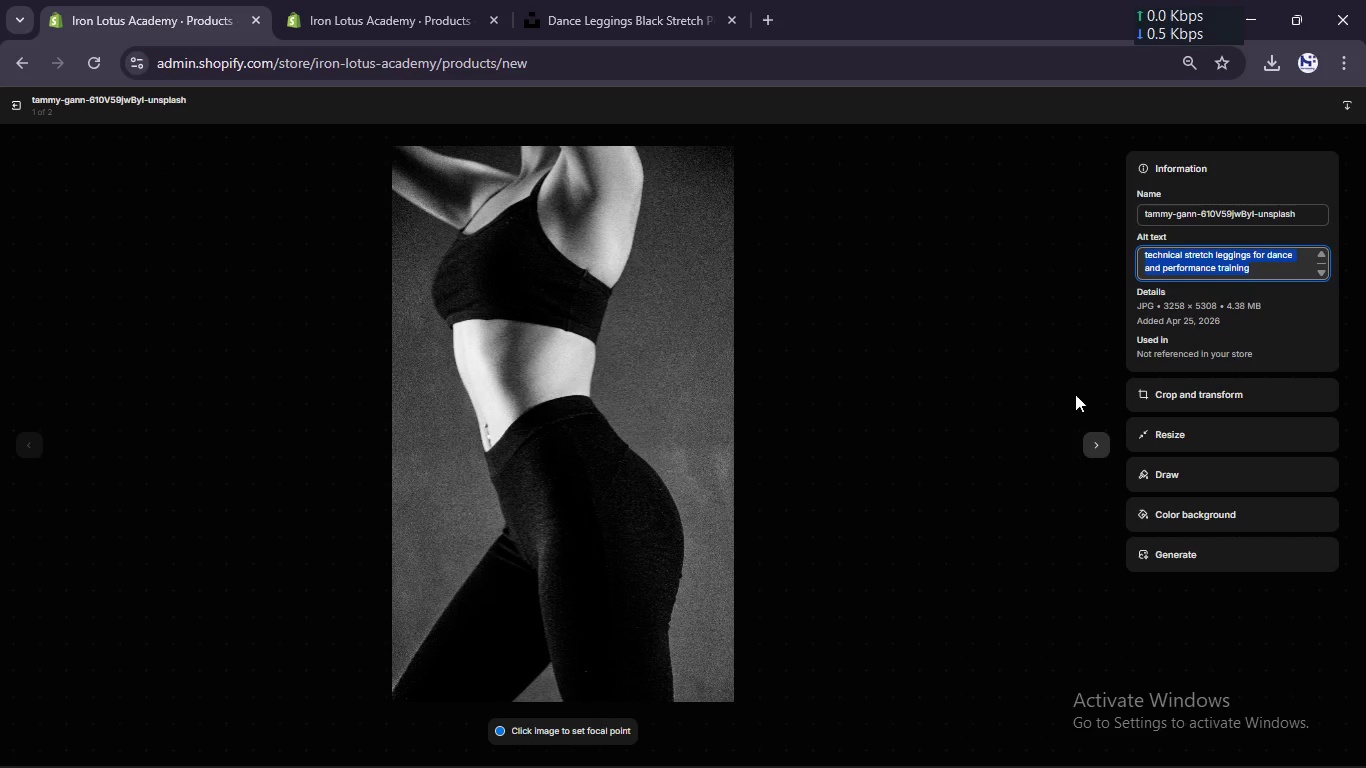 